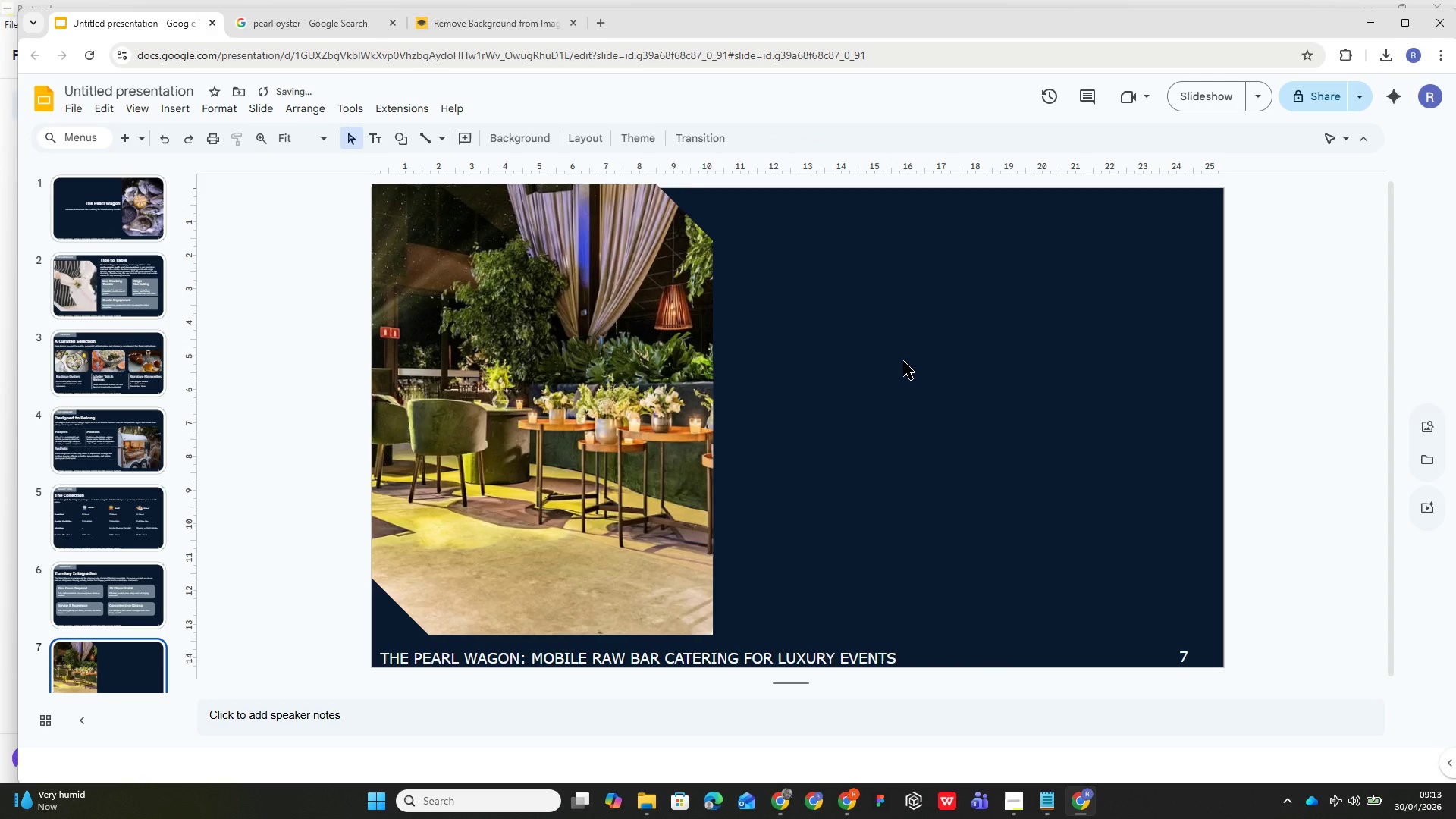 
left_click([373, 136])
 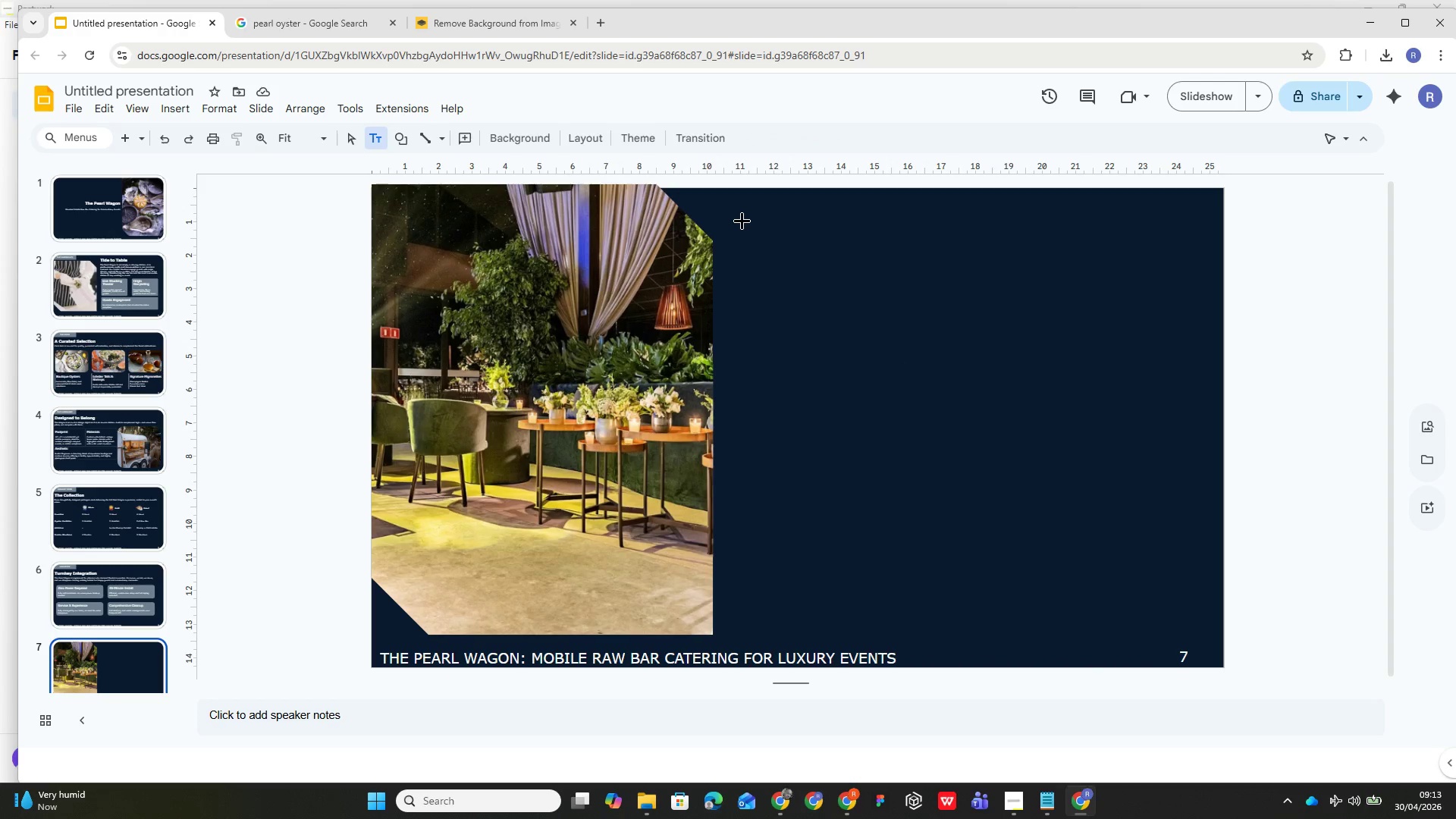 
left_click_drag(start_coordinate=[736, 206], to_coordinate=[1191, 284])
 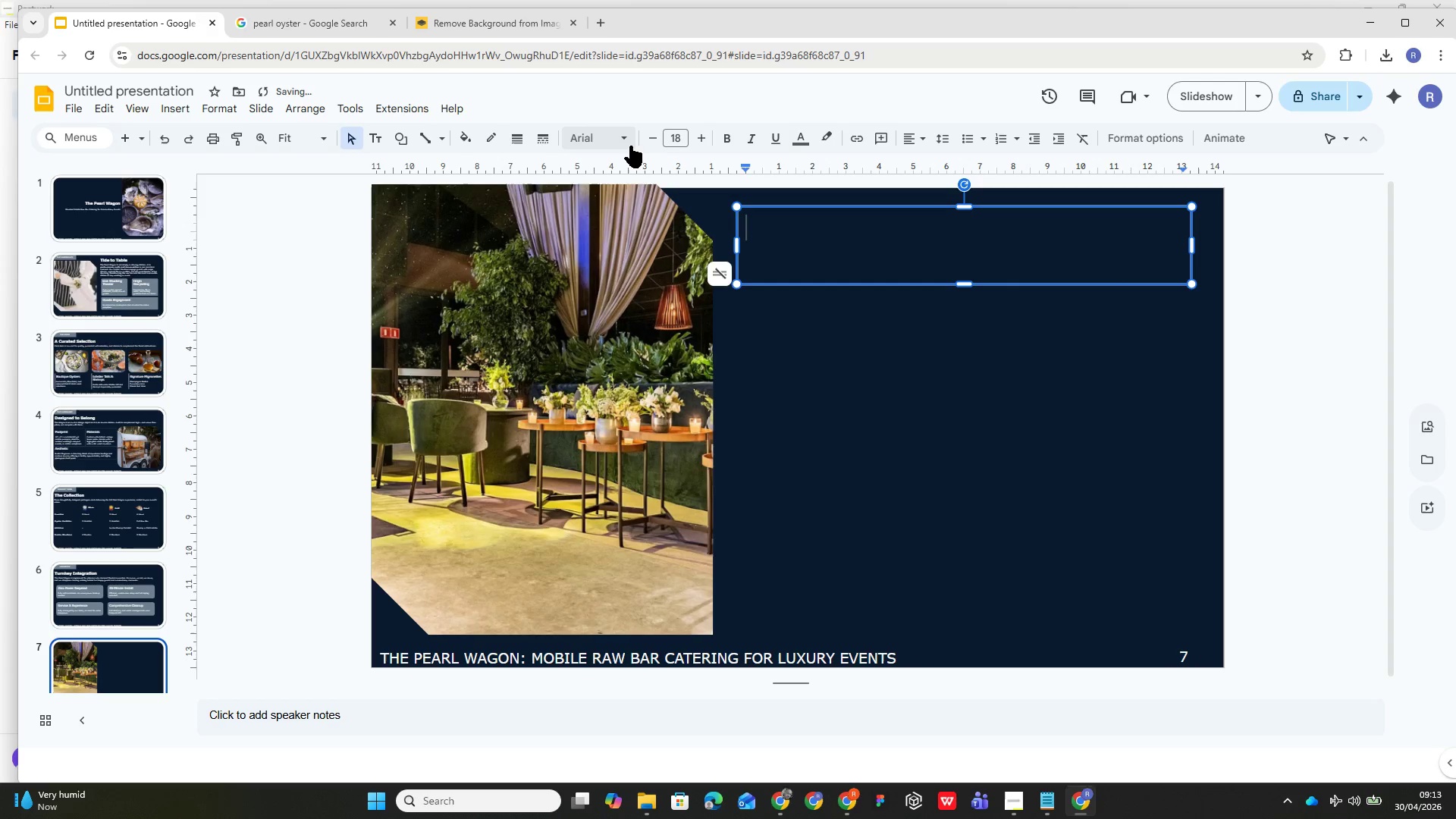 
left_click([625, 142])
 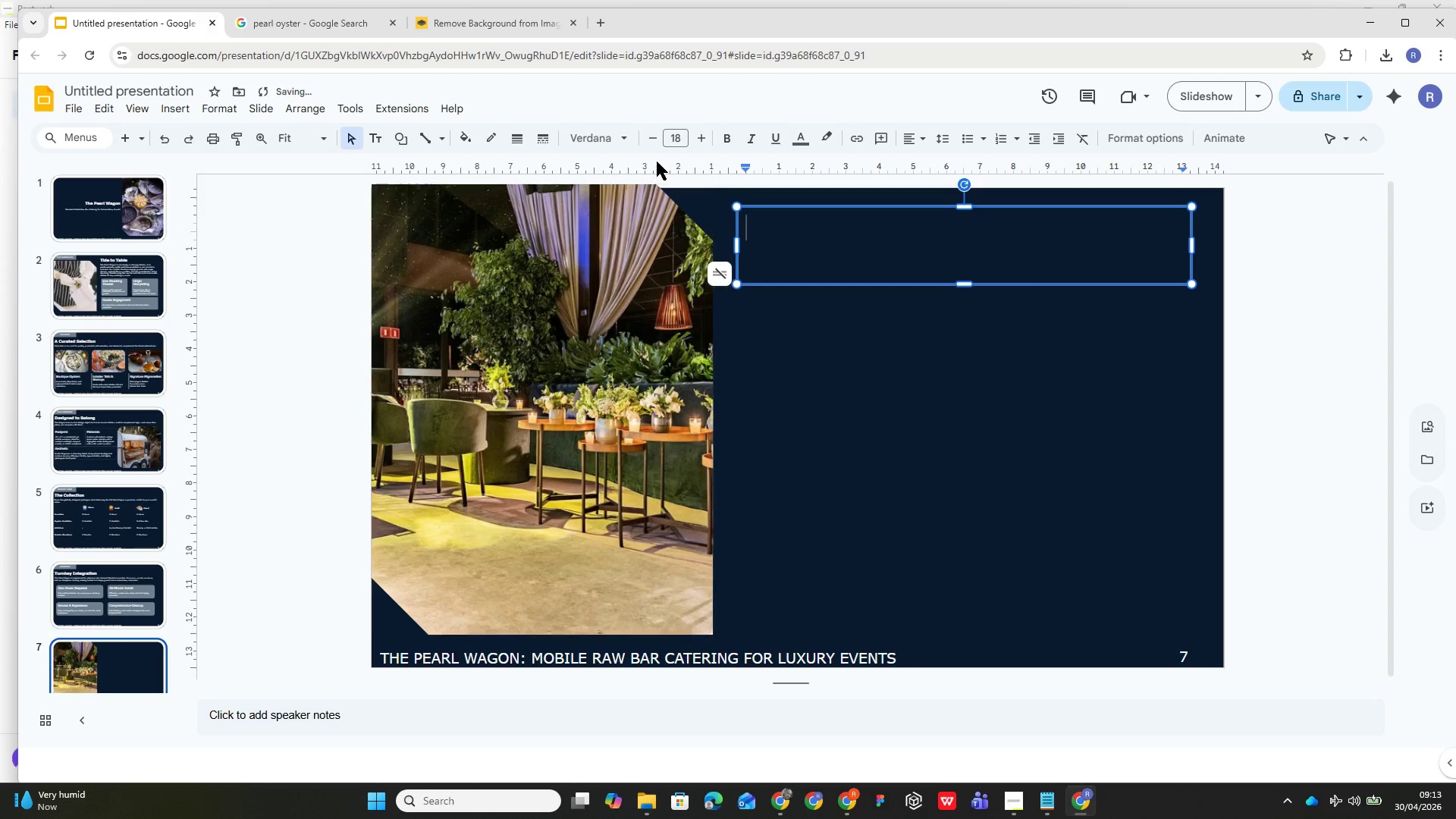 
left_click([680, 138])
 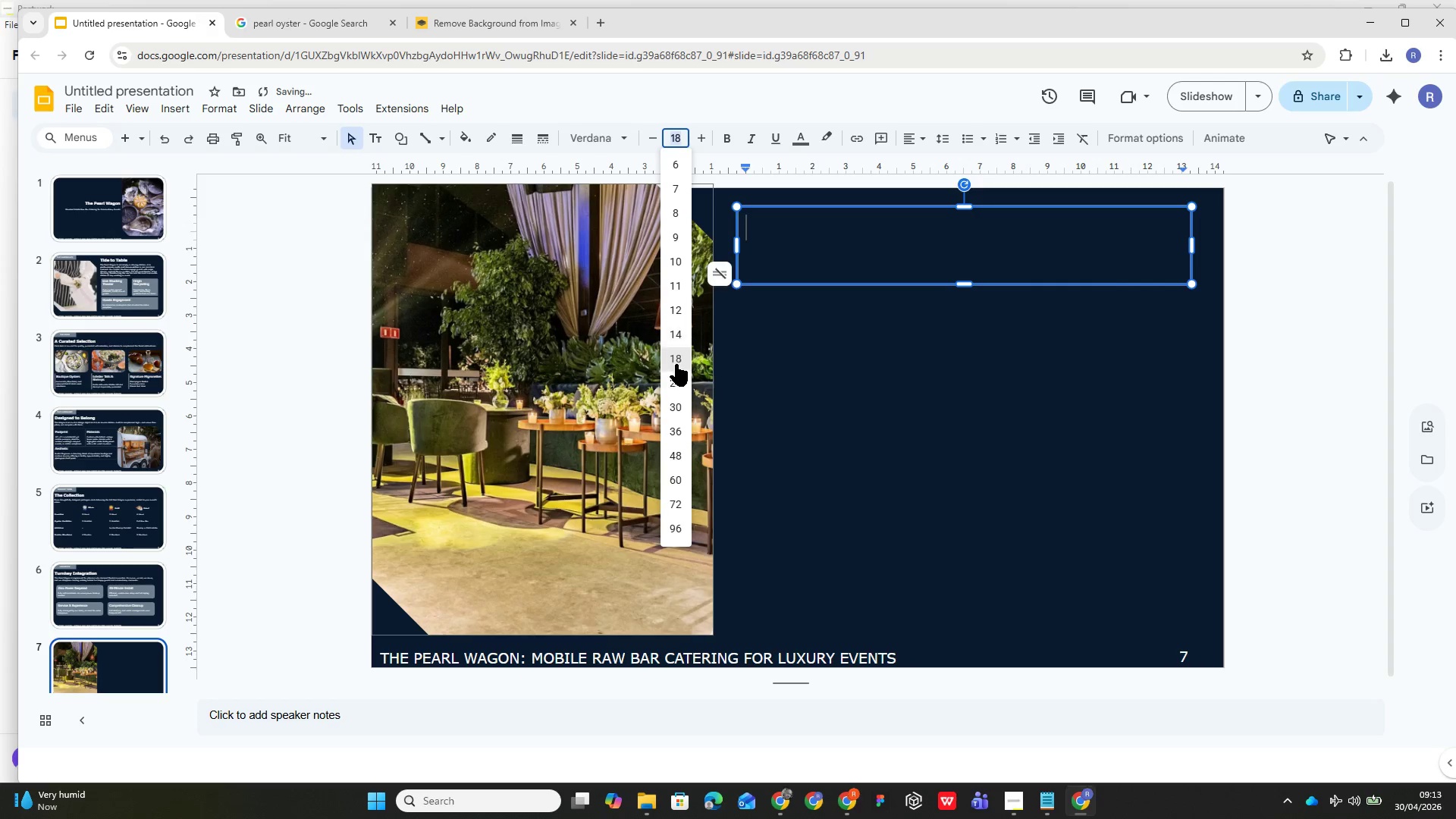 
left_click([676, 380])
 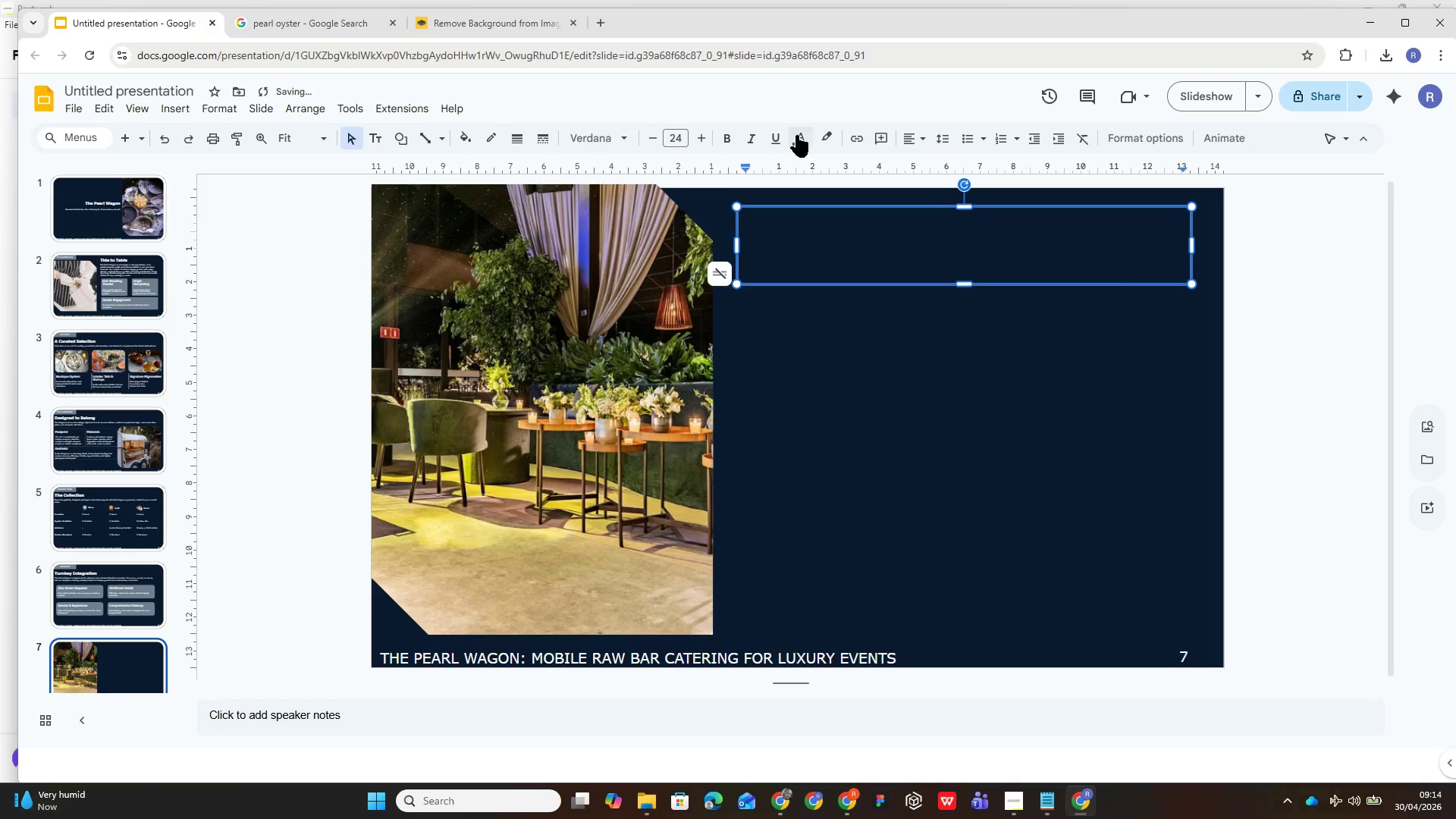 
left_click([799, 130])
 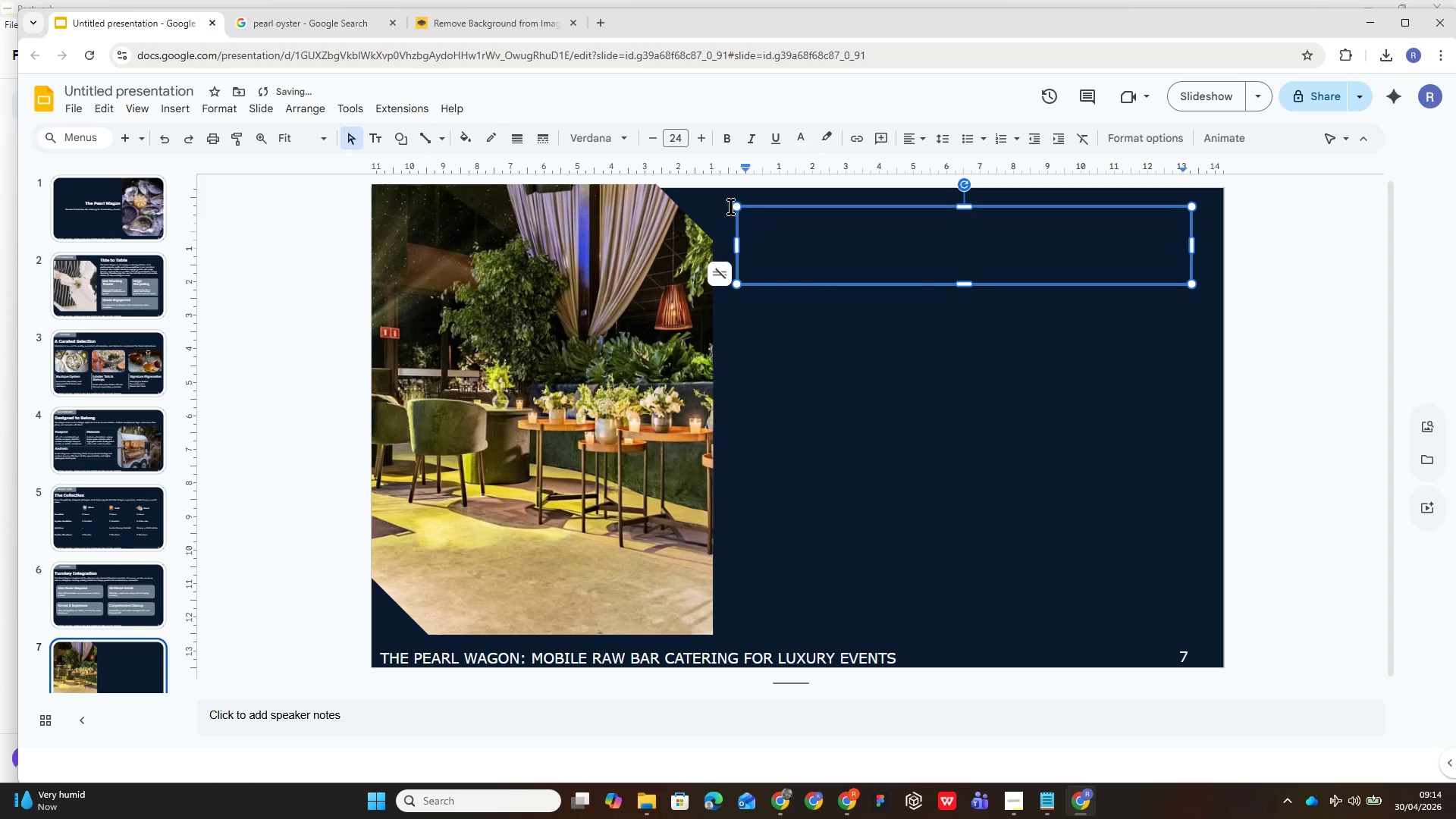 
left_click([720, 136])
 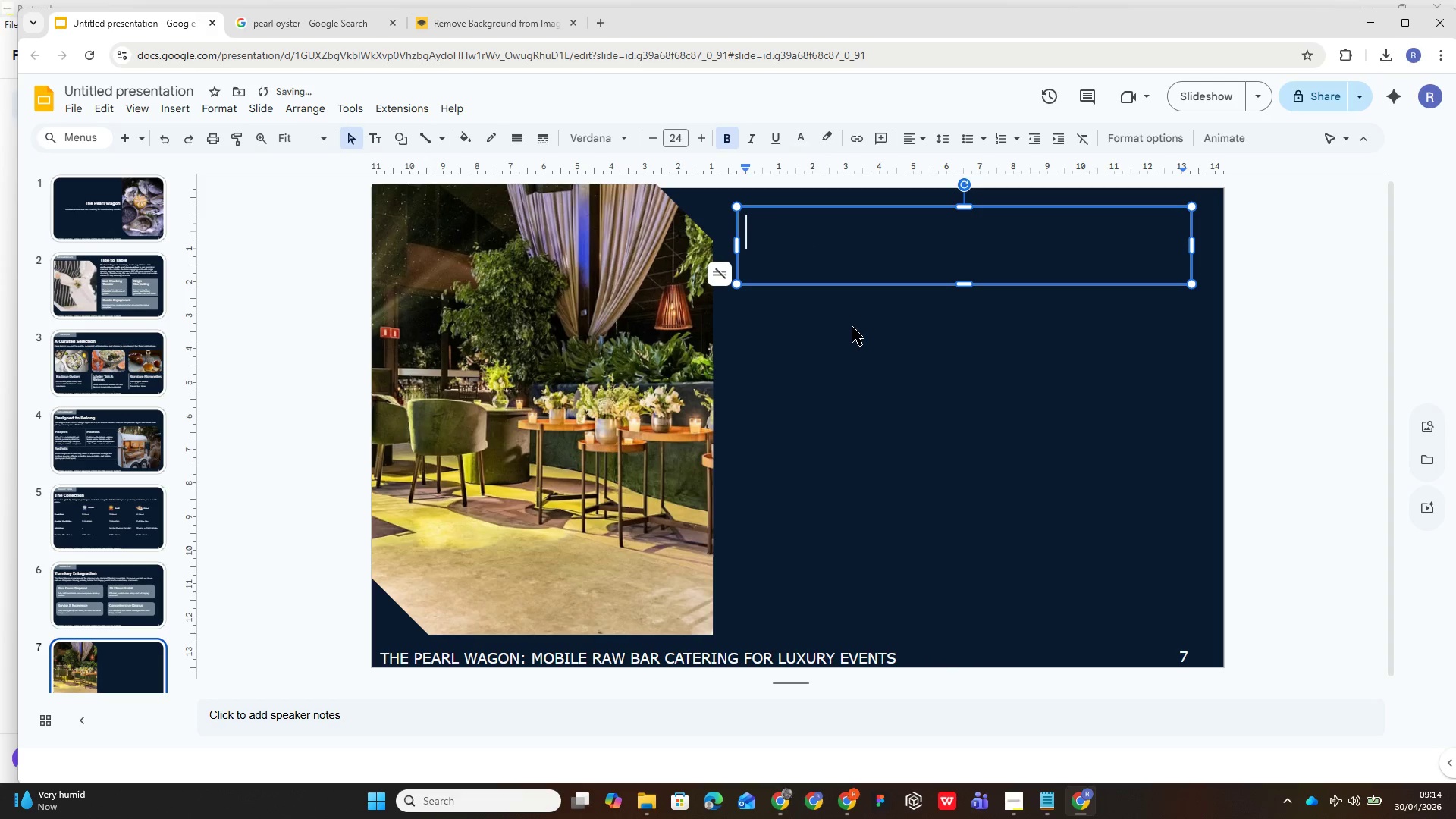 
type(Let's Set Th)
key(Backspace)
key(Backspace)
type(the Table)
 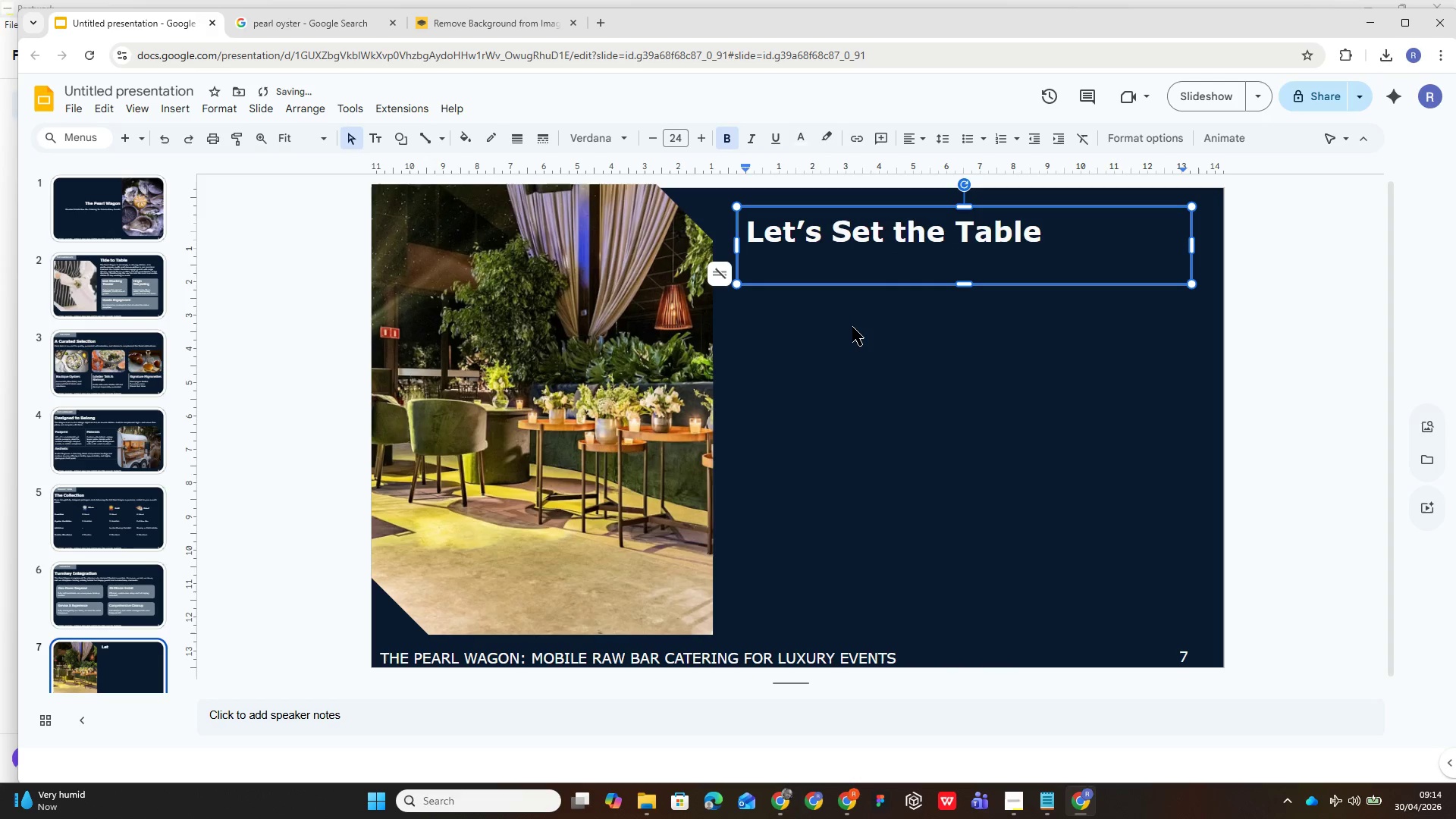 
left_click_drag(start_coordinate=[1192, 247], to_coordinate=[1057, 249])
 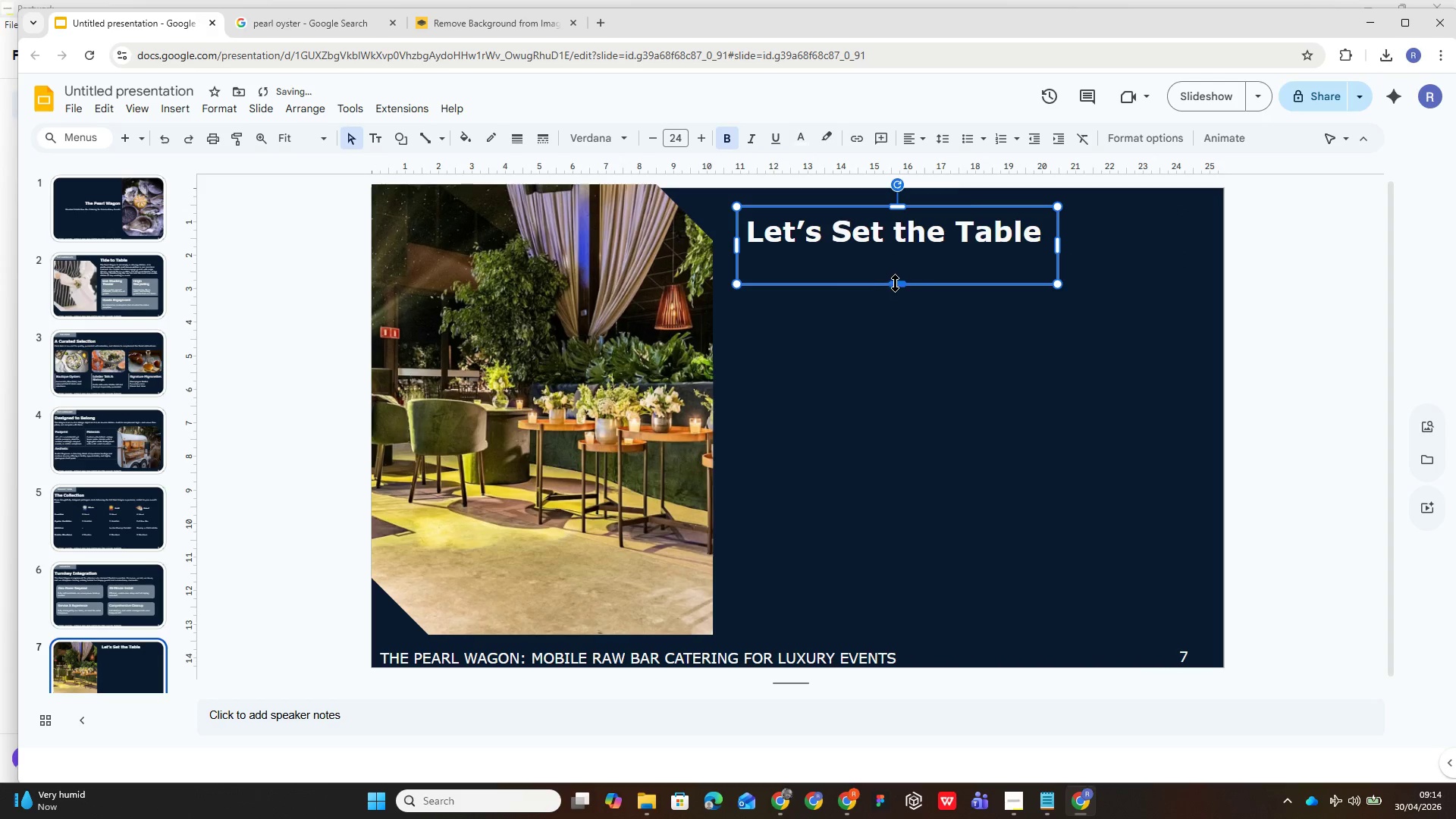 
left_click_drag(start_coordinate=[896, 283], to_coordinate=[897, 267])
 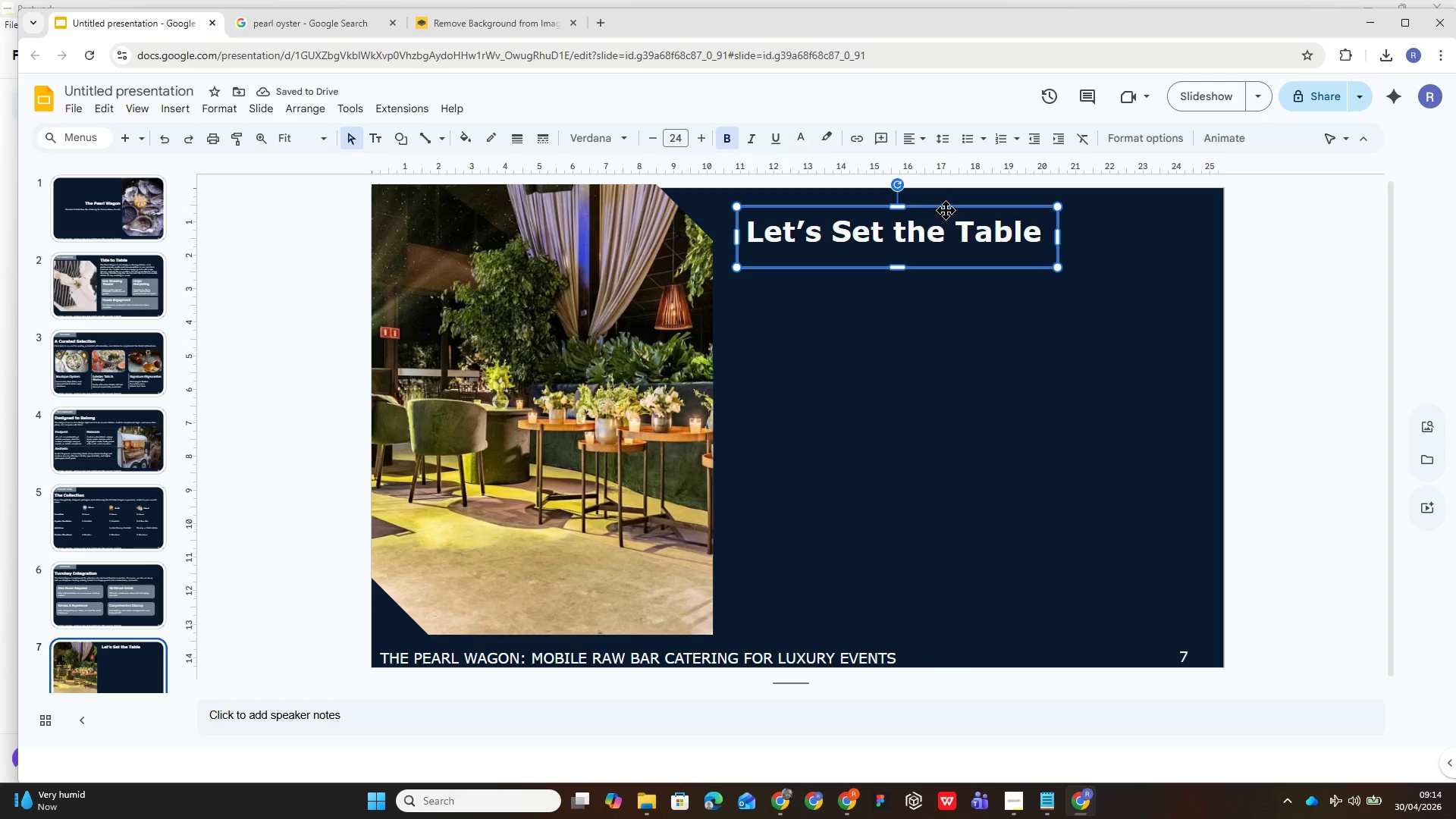 
left_click_drag(start_coordinate=[949, 210], to_coordinate=[930, 199])
 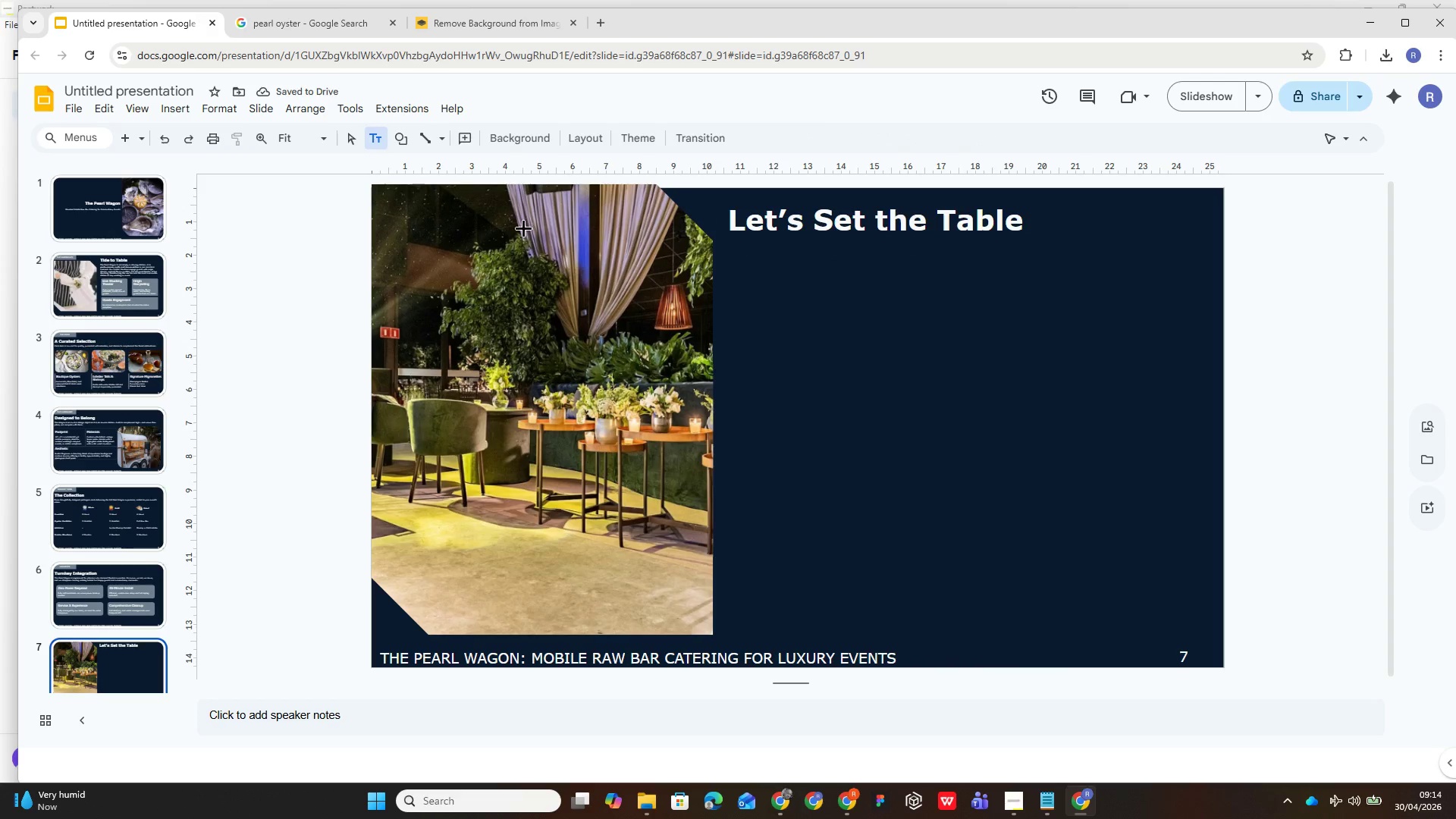 
wait(5.99)
 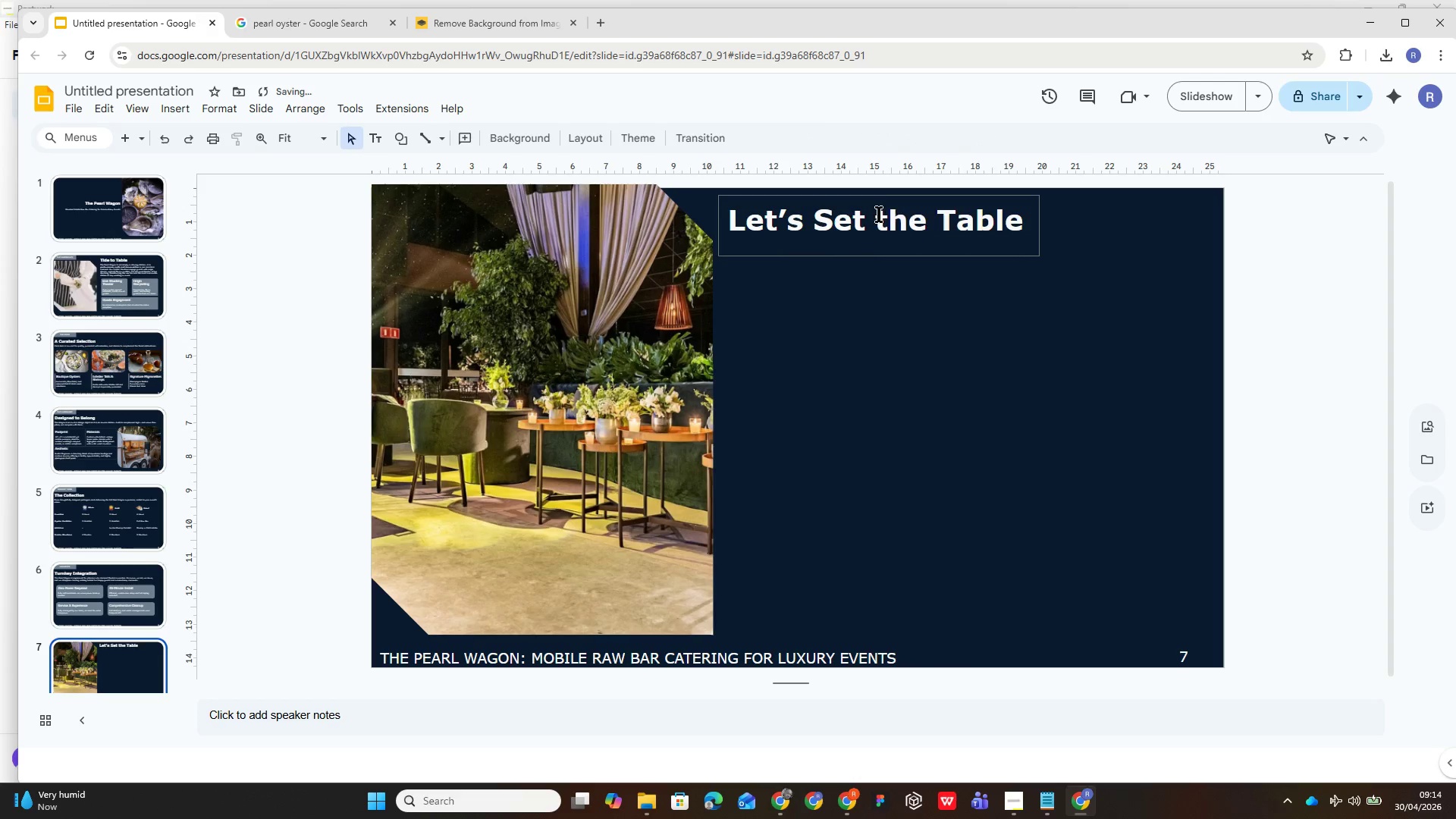 
left_click_drag(start_coordinate=[722, 246], to_coordinate=[1201, 297])
 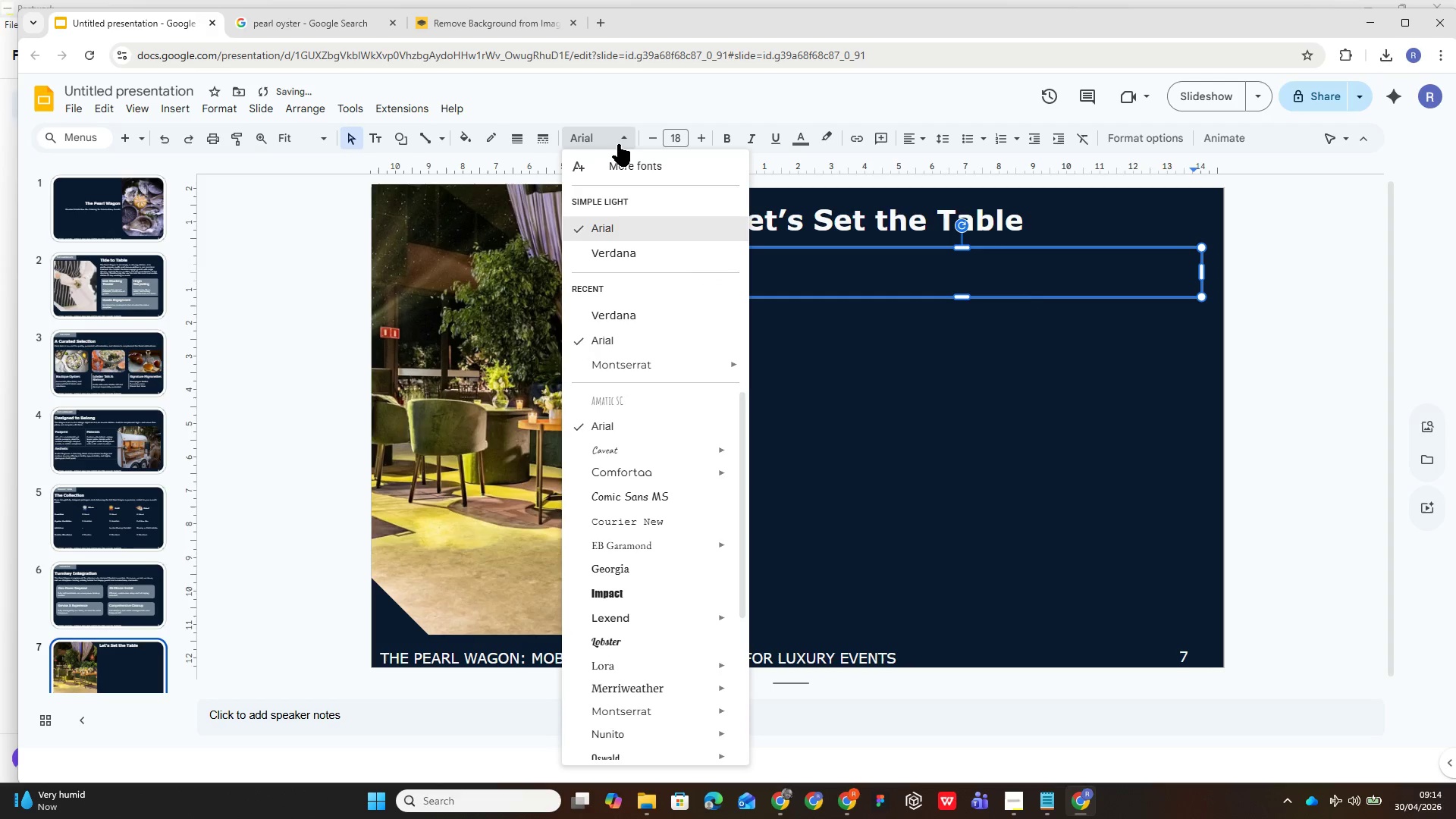 
left_click([670, 253])
 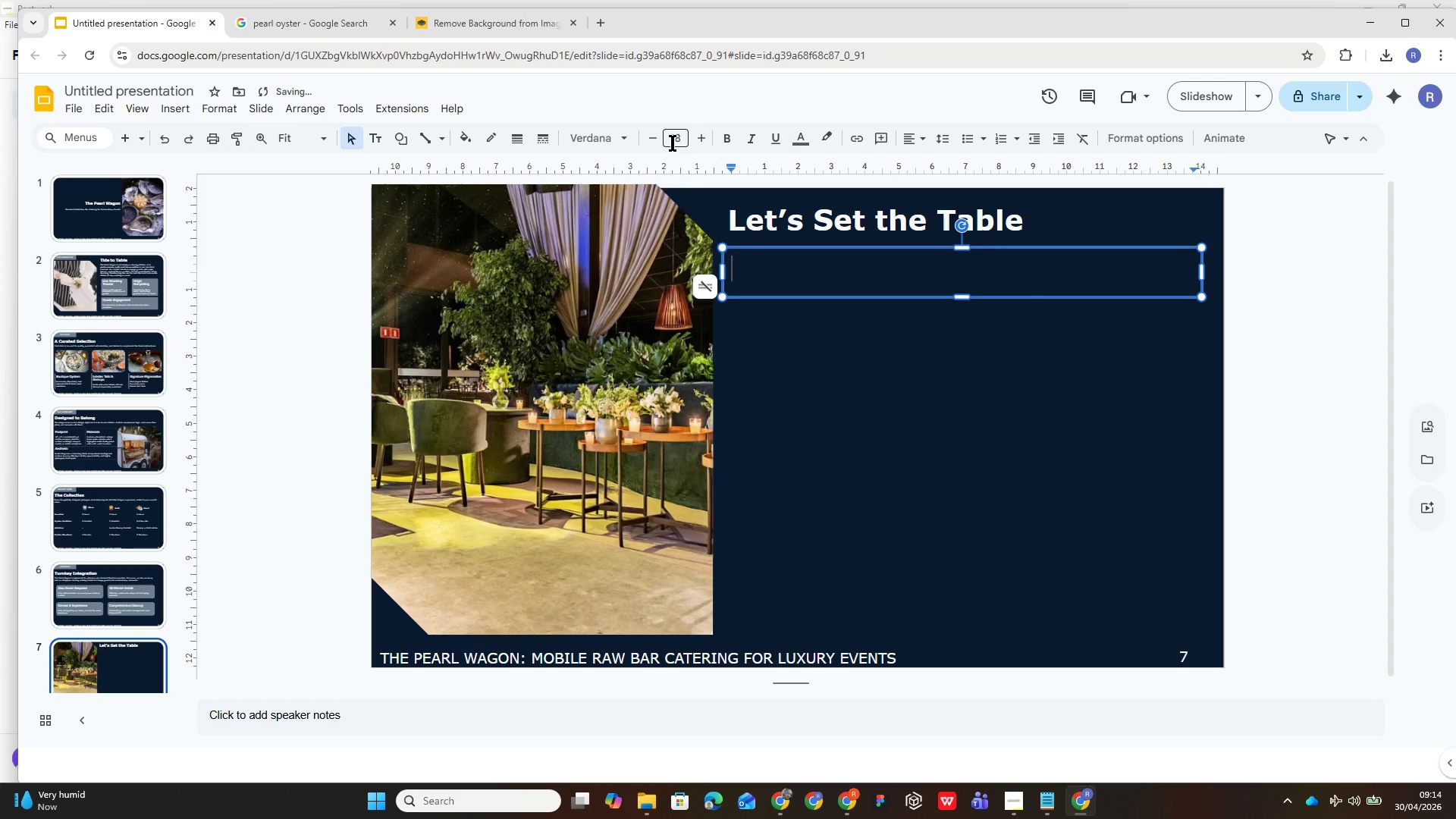 
left_click([673, 140])
 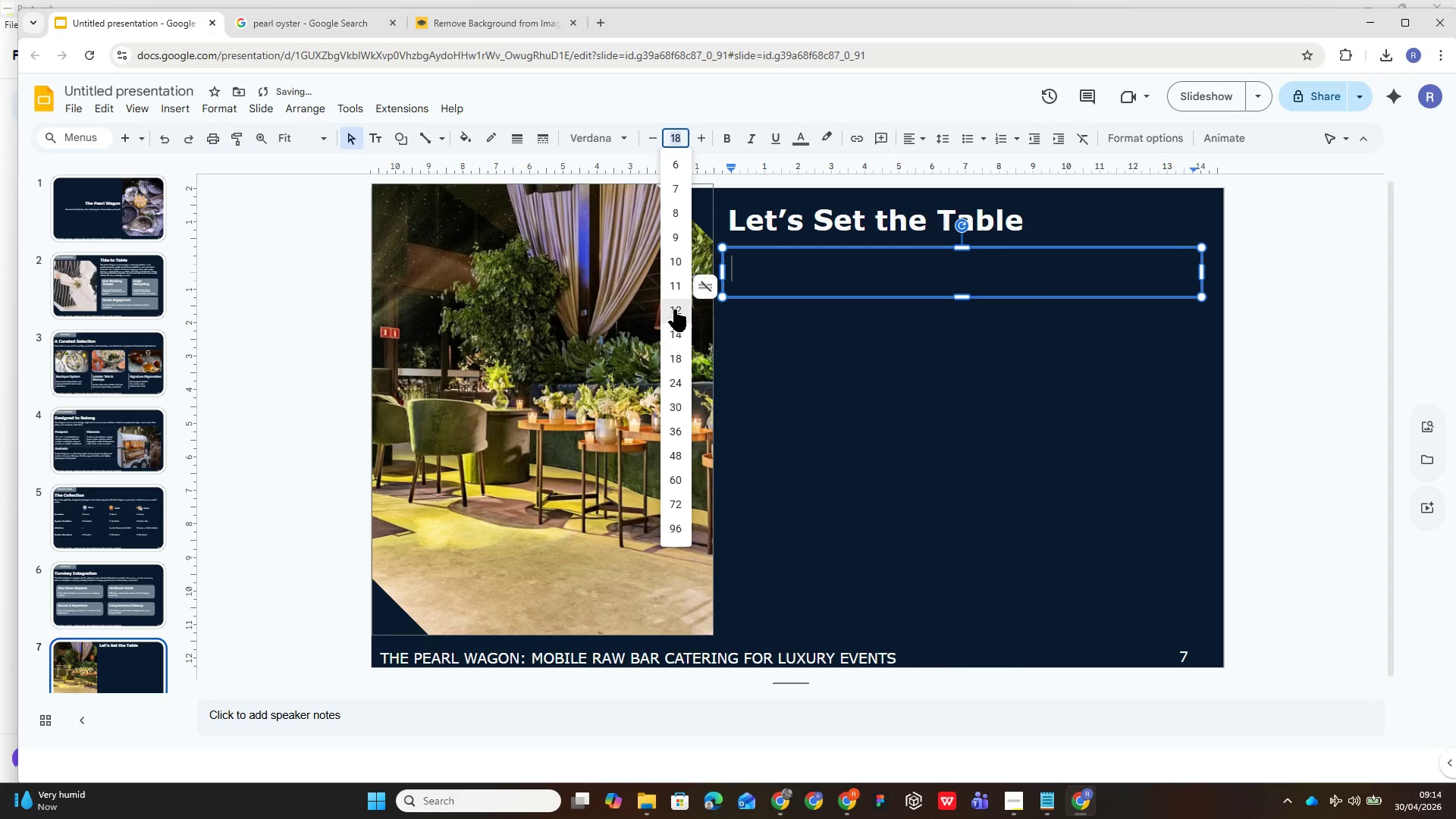 
left_click([674, 309])
 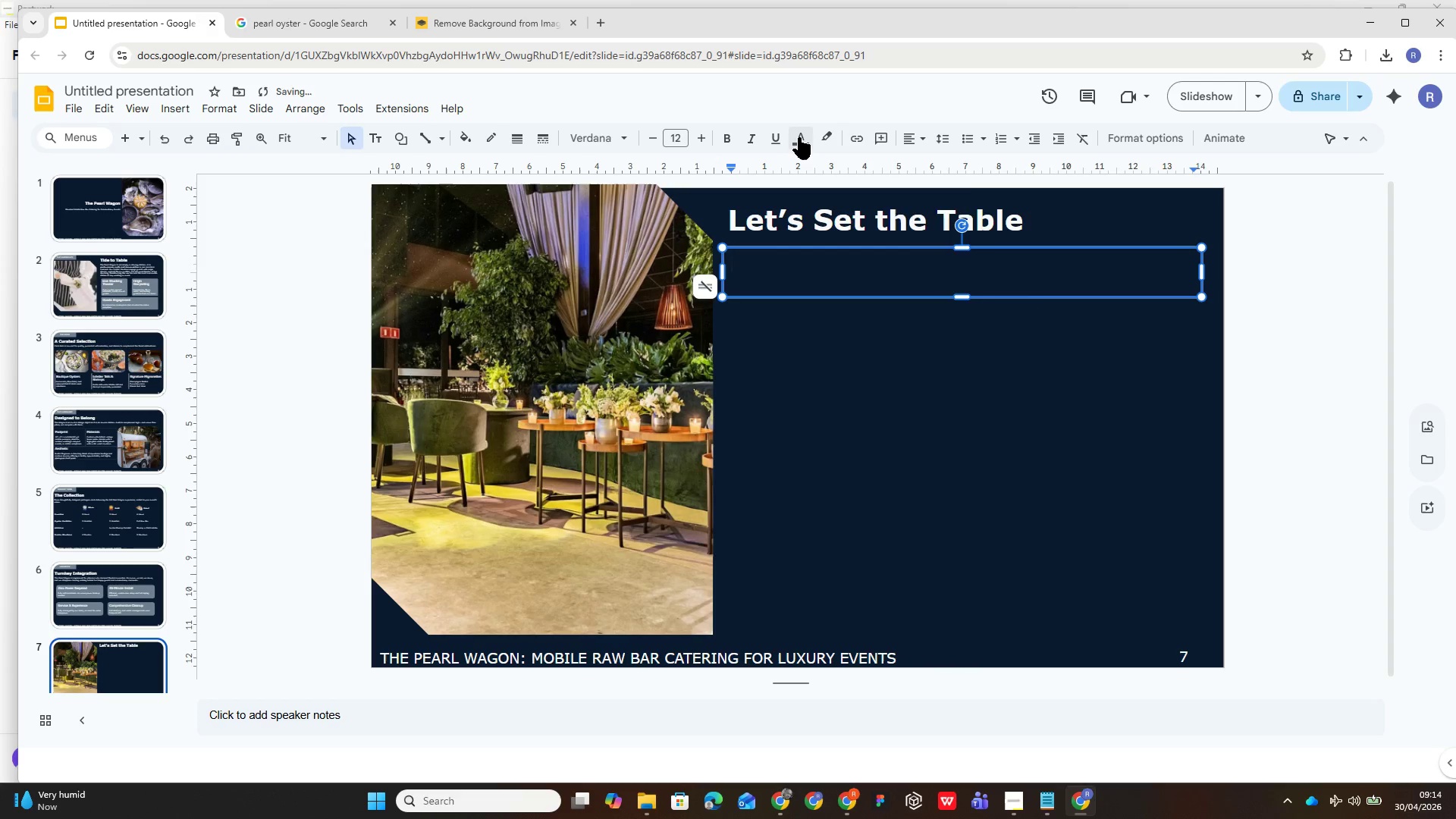 
left_click([801, 136])
 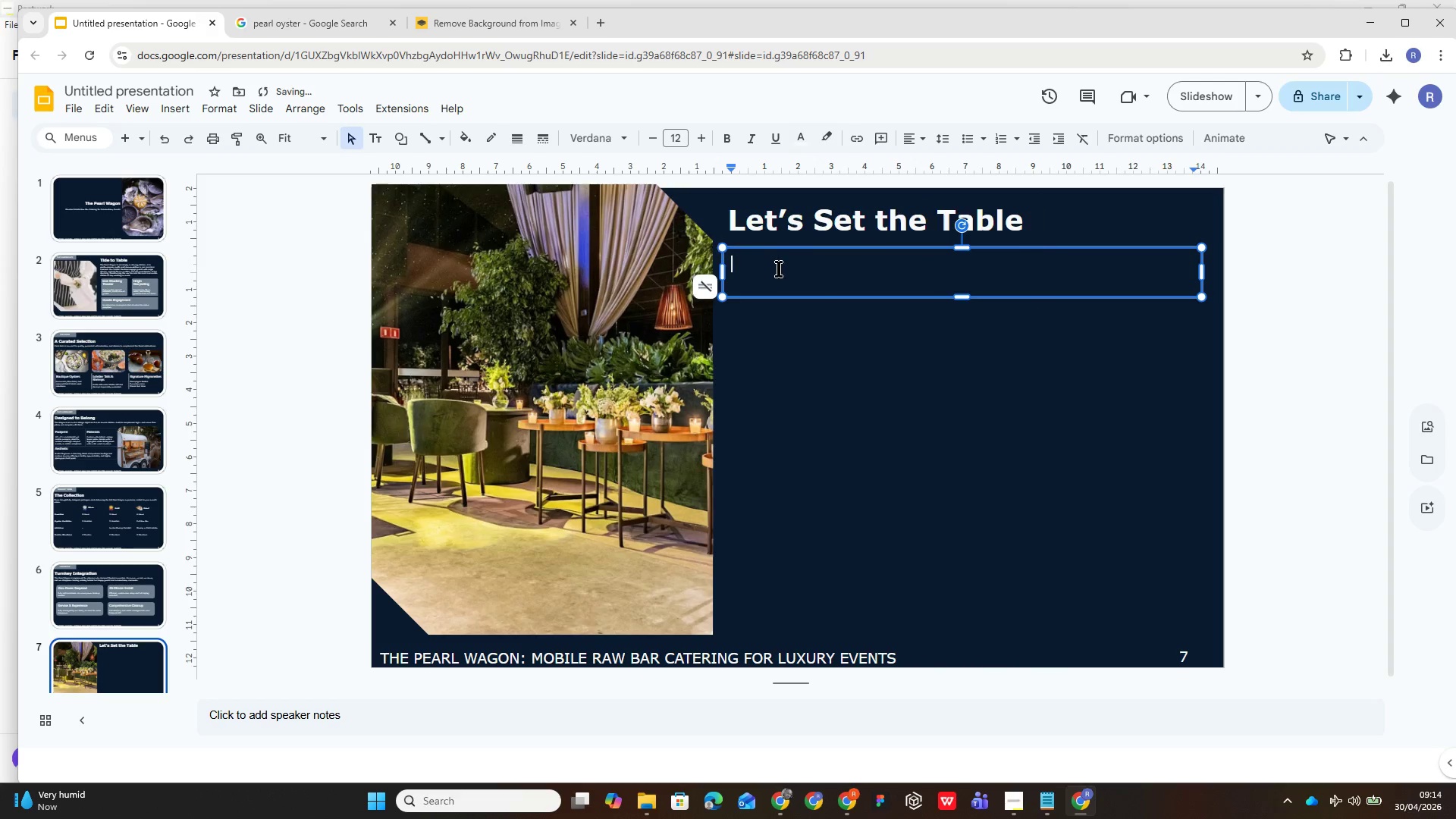 
double_click([773, 276])
 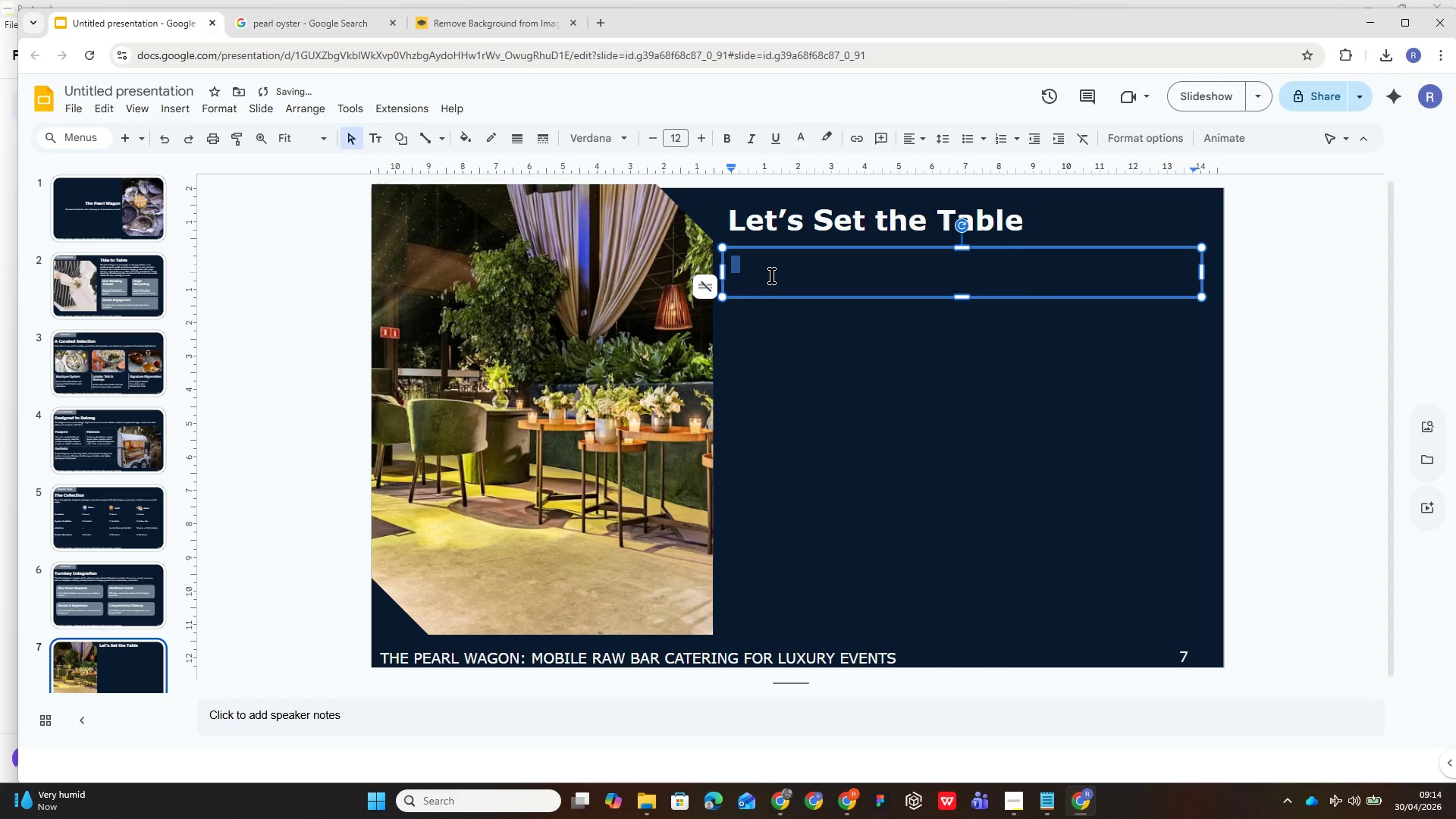 
key(Control+ControlLeft)
 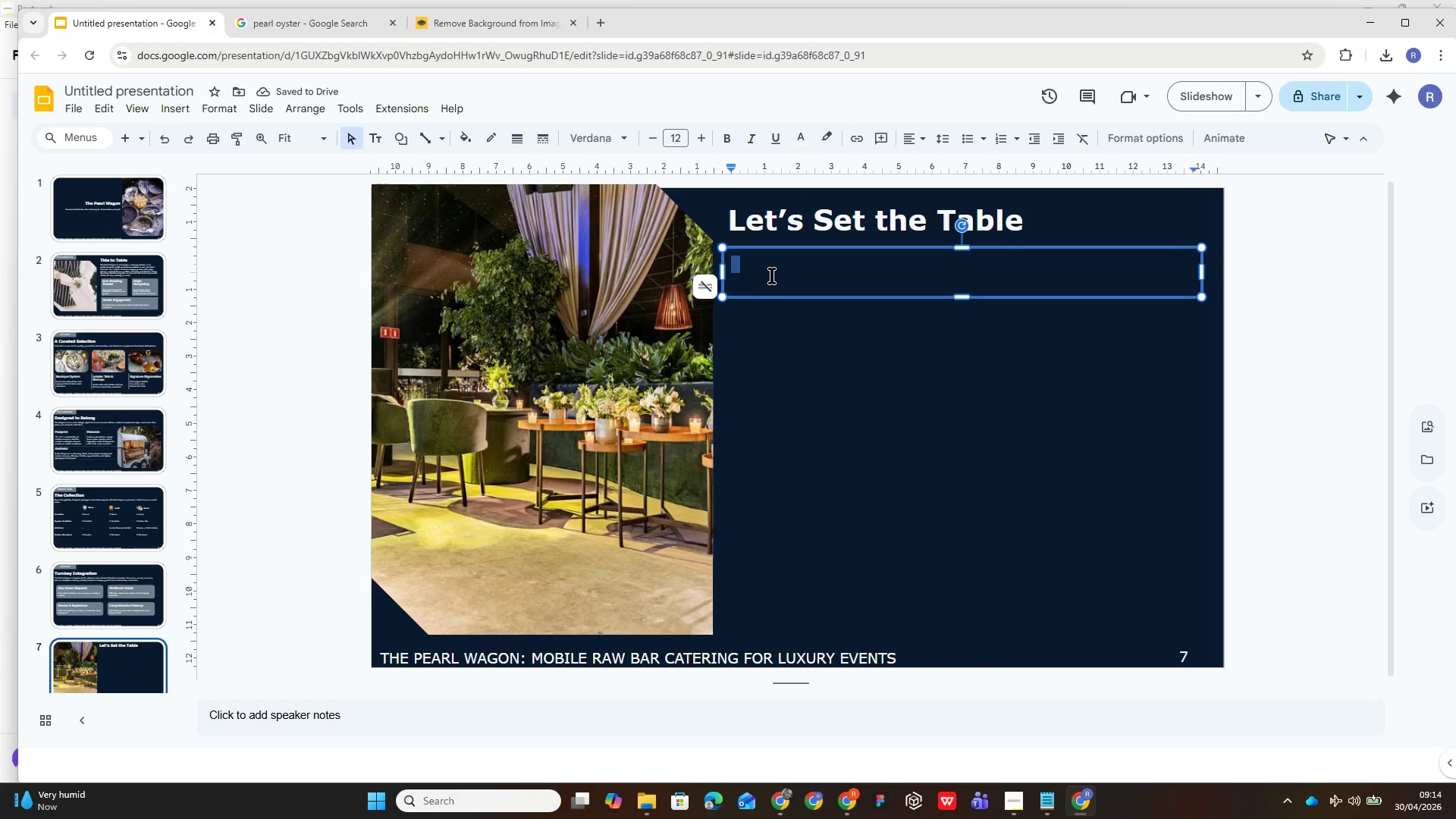 
type(We would love to be part of your next extraordinary event )
key(Backspace)
type(. Reach out to reserve your date- ab)
key(Backspace)
type(vailability is limited by design.)
 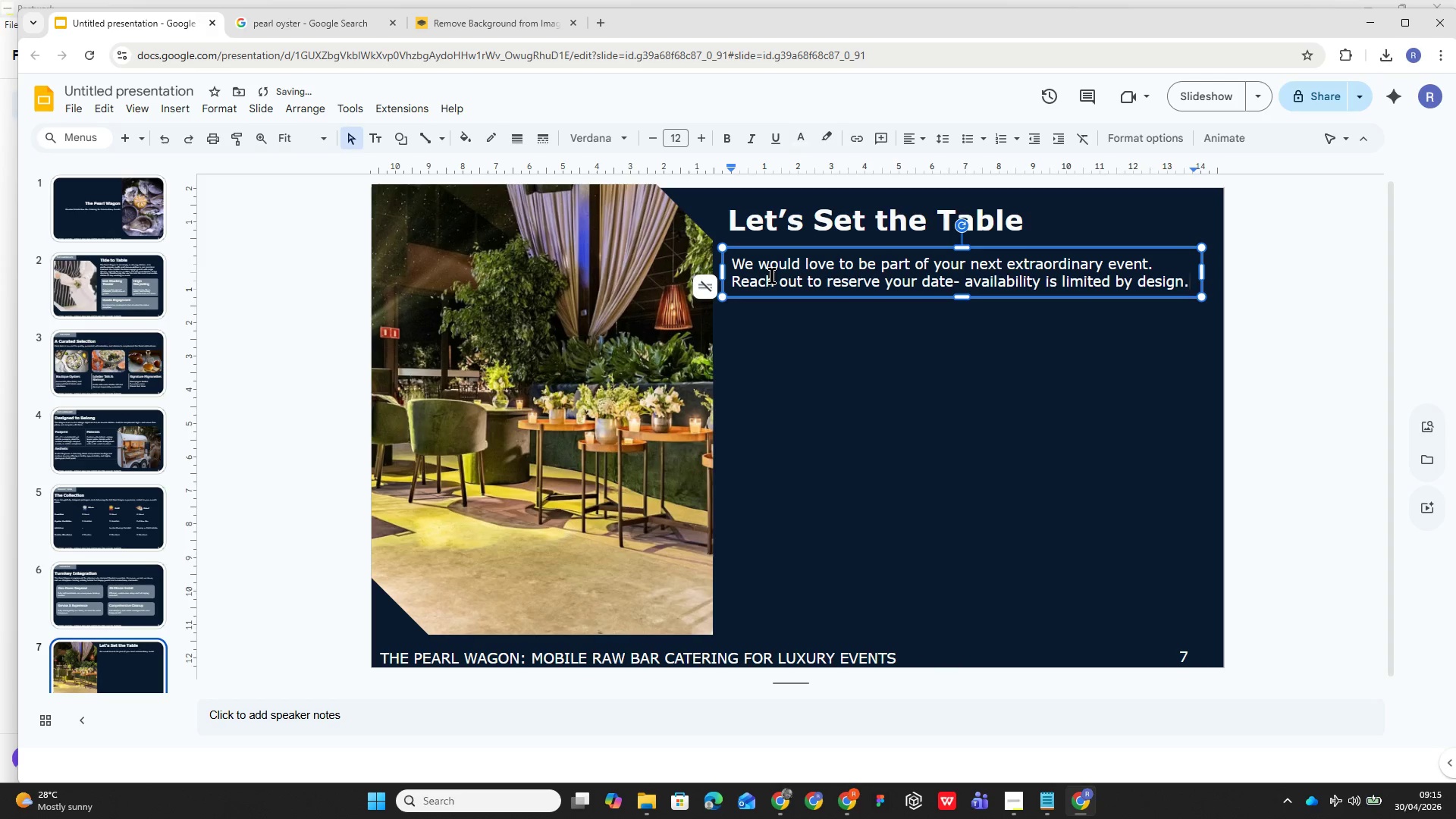 
left_click([110, 585])
 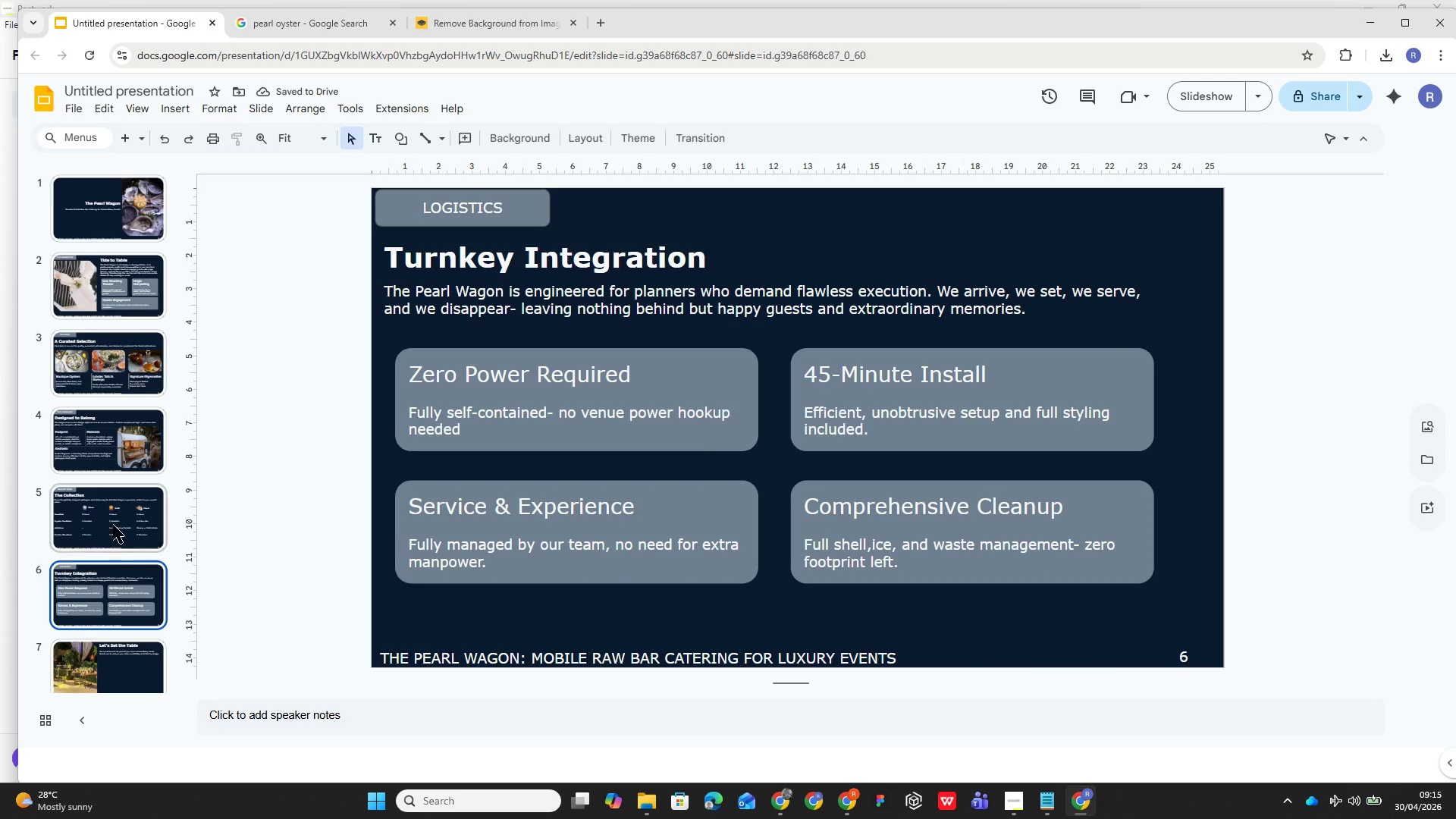 
left_click([113, 525])
 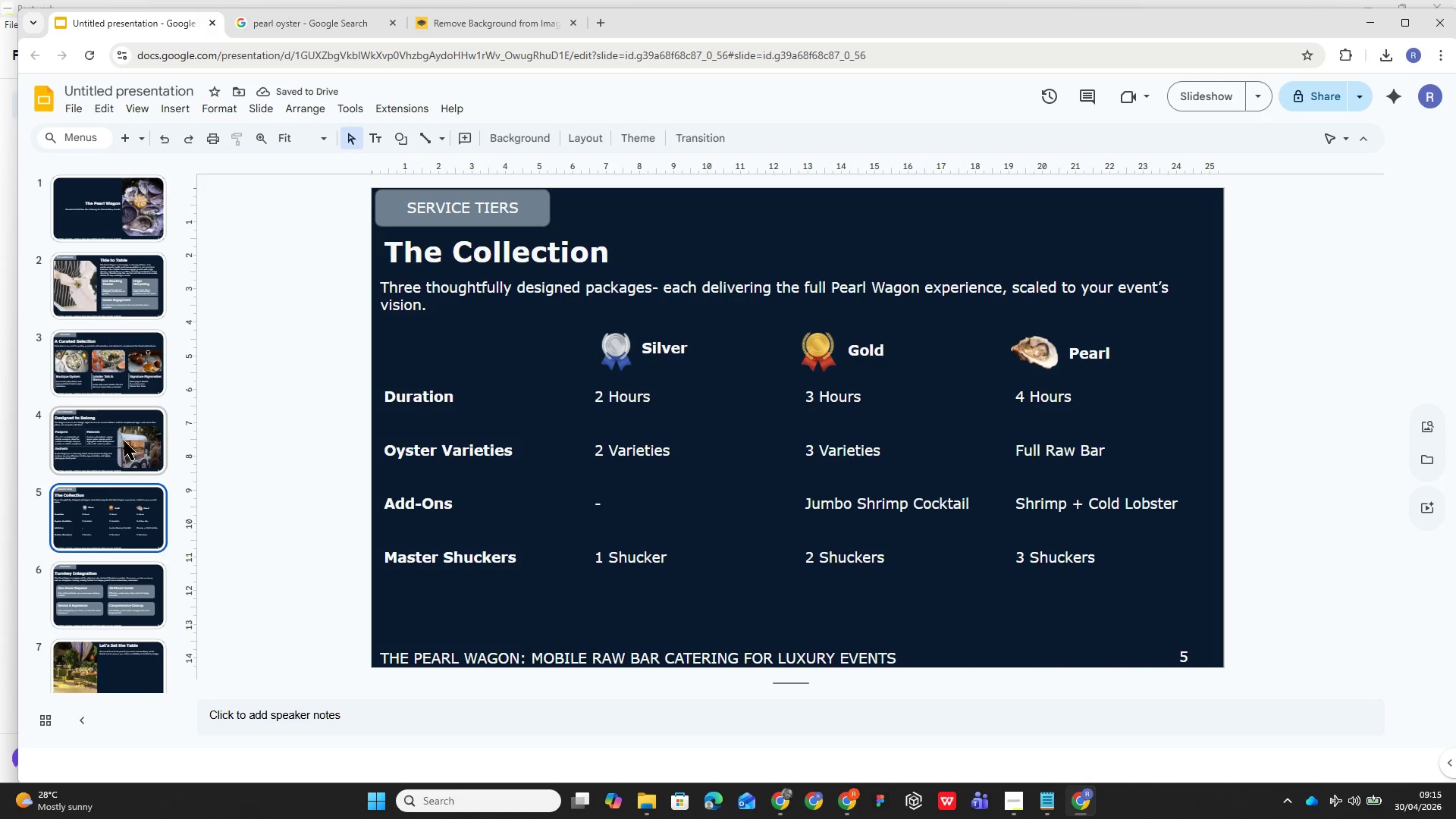 
left_click([124, 438])
 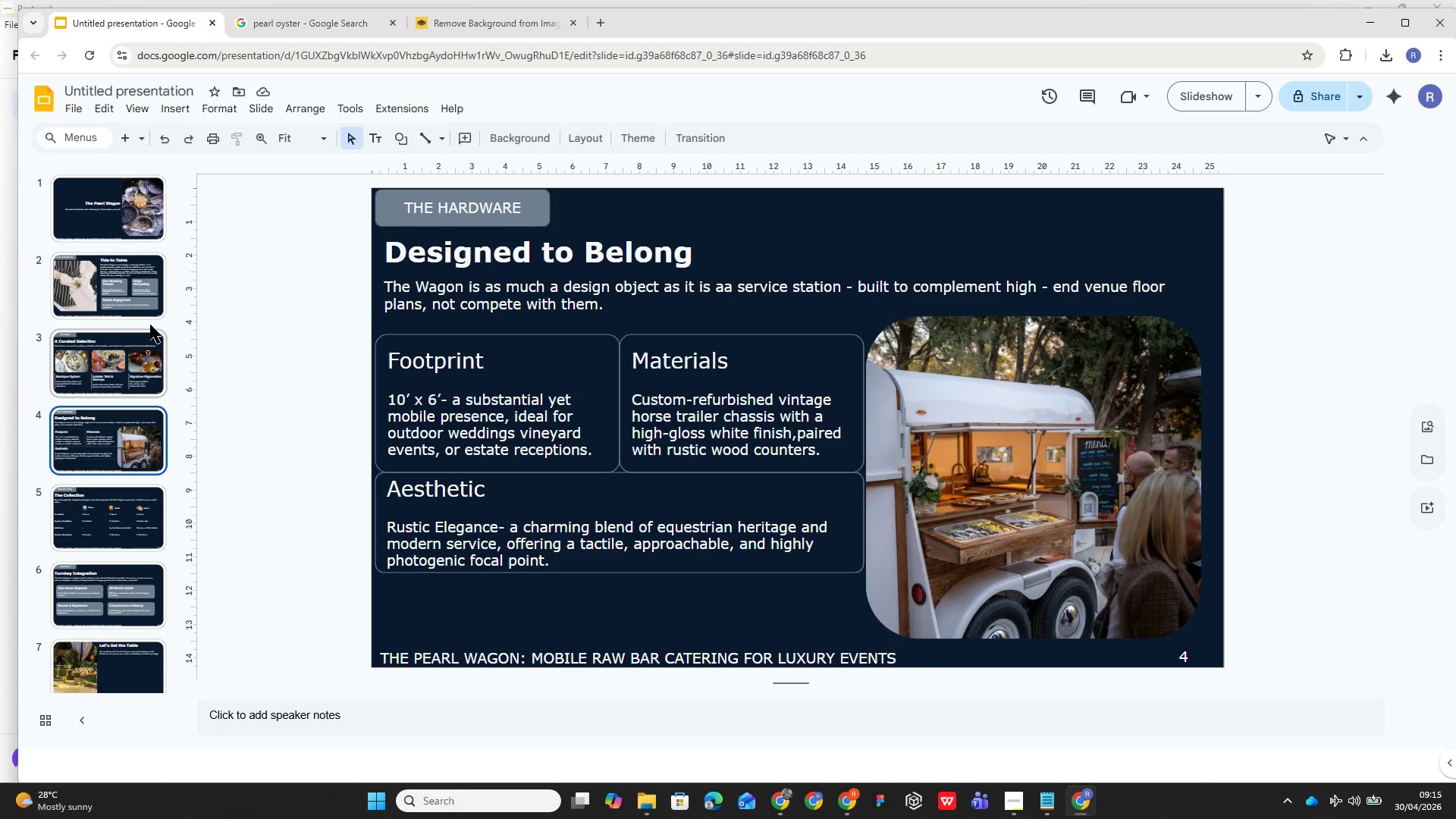 
left_click([150, 325])
 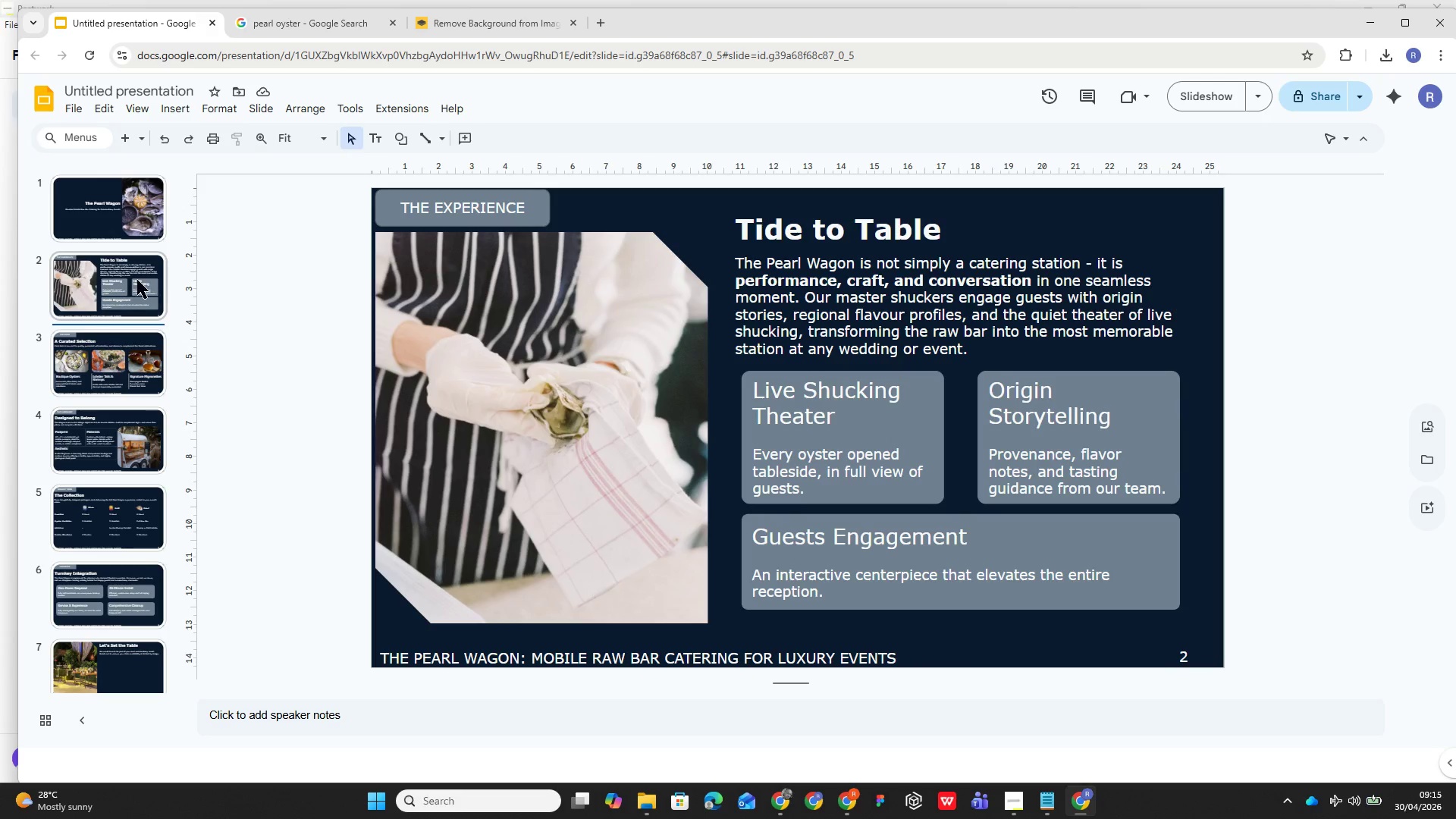 
left_click([132, 281])
 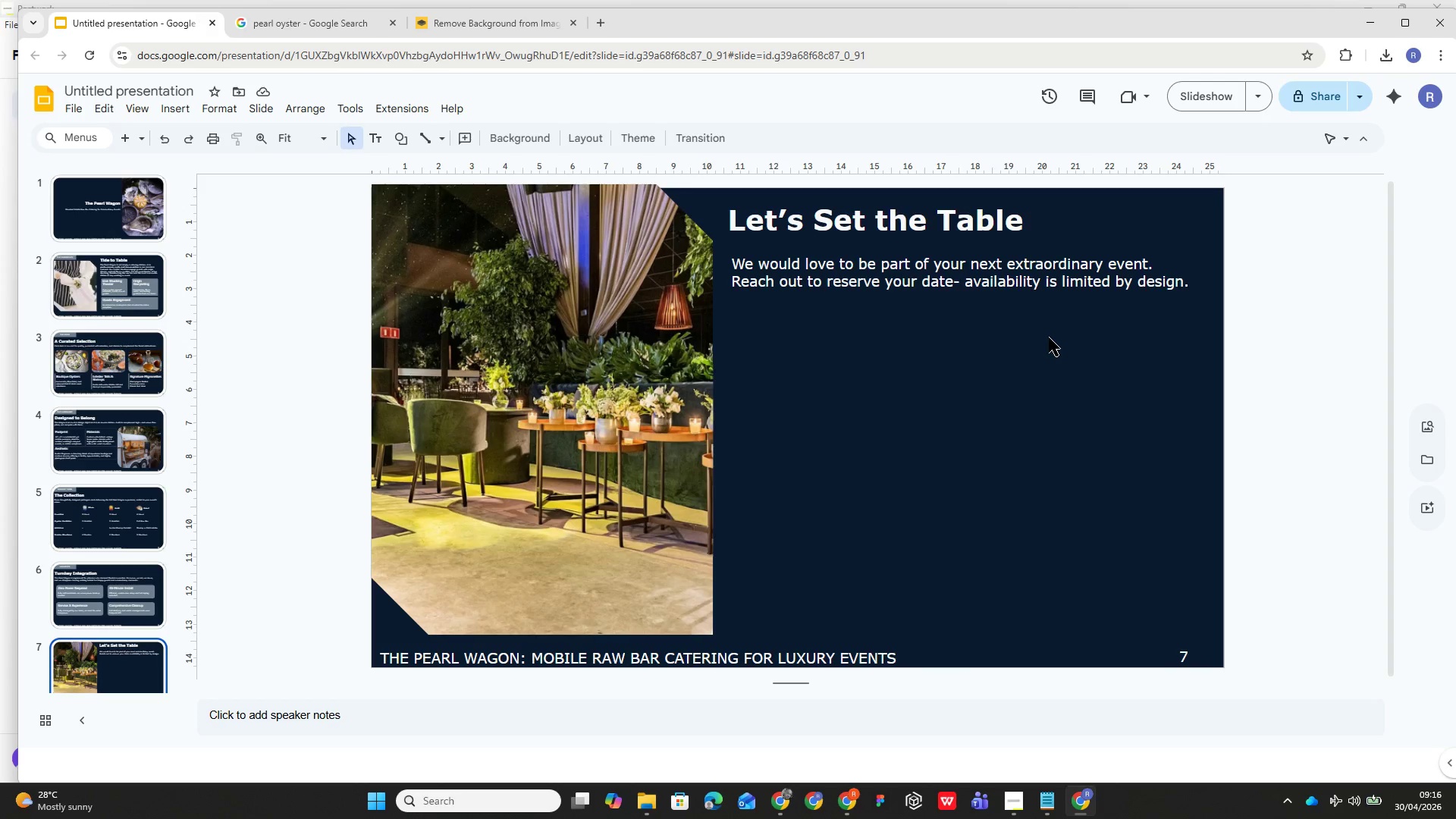 
wait(15.75)
 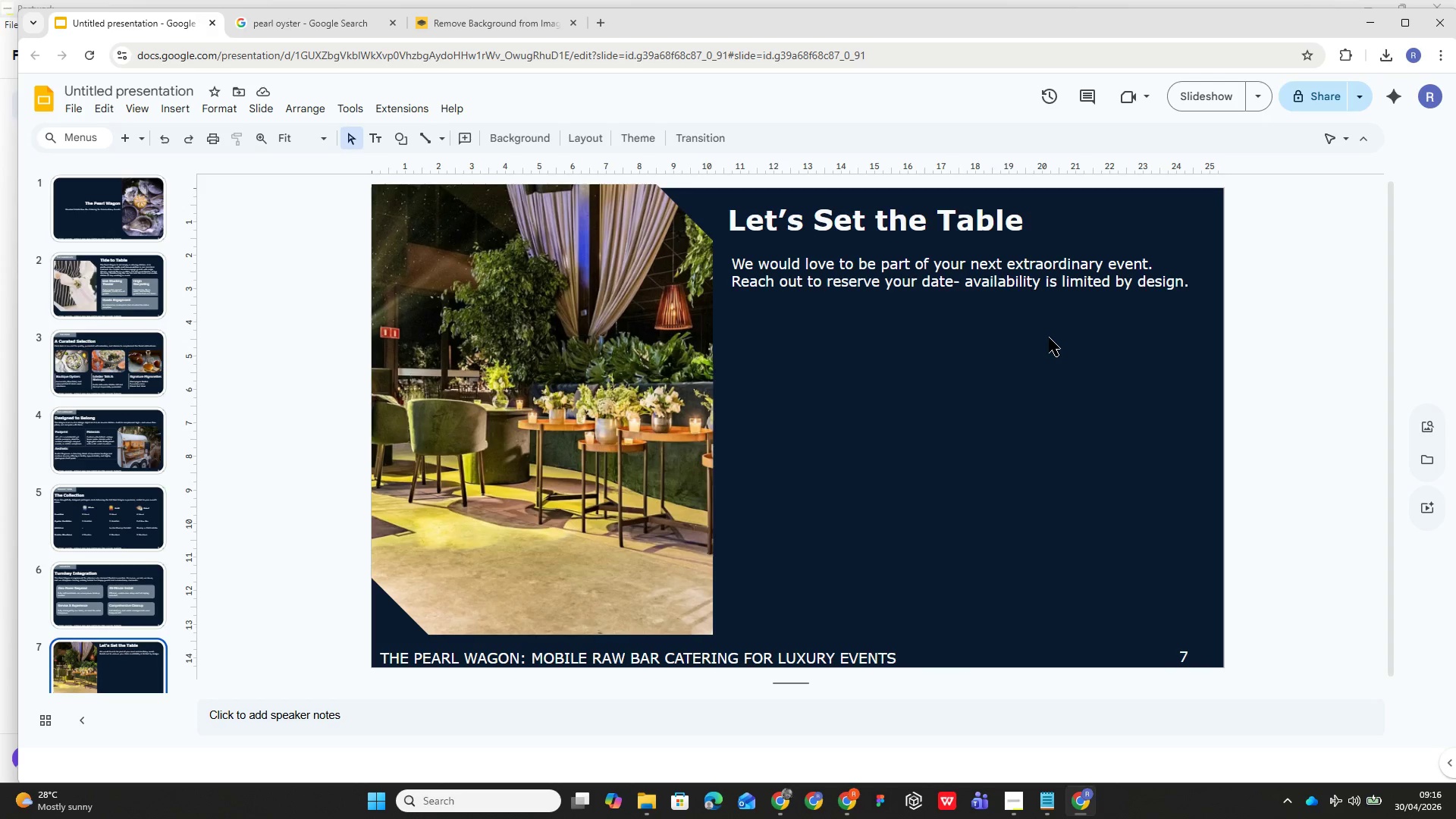 
left_click([404, 140])
 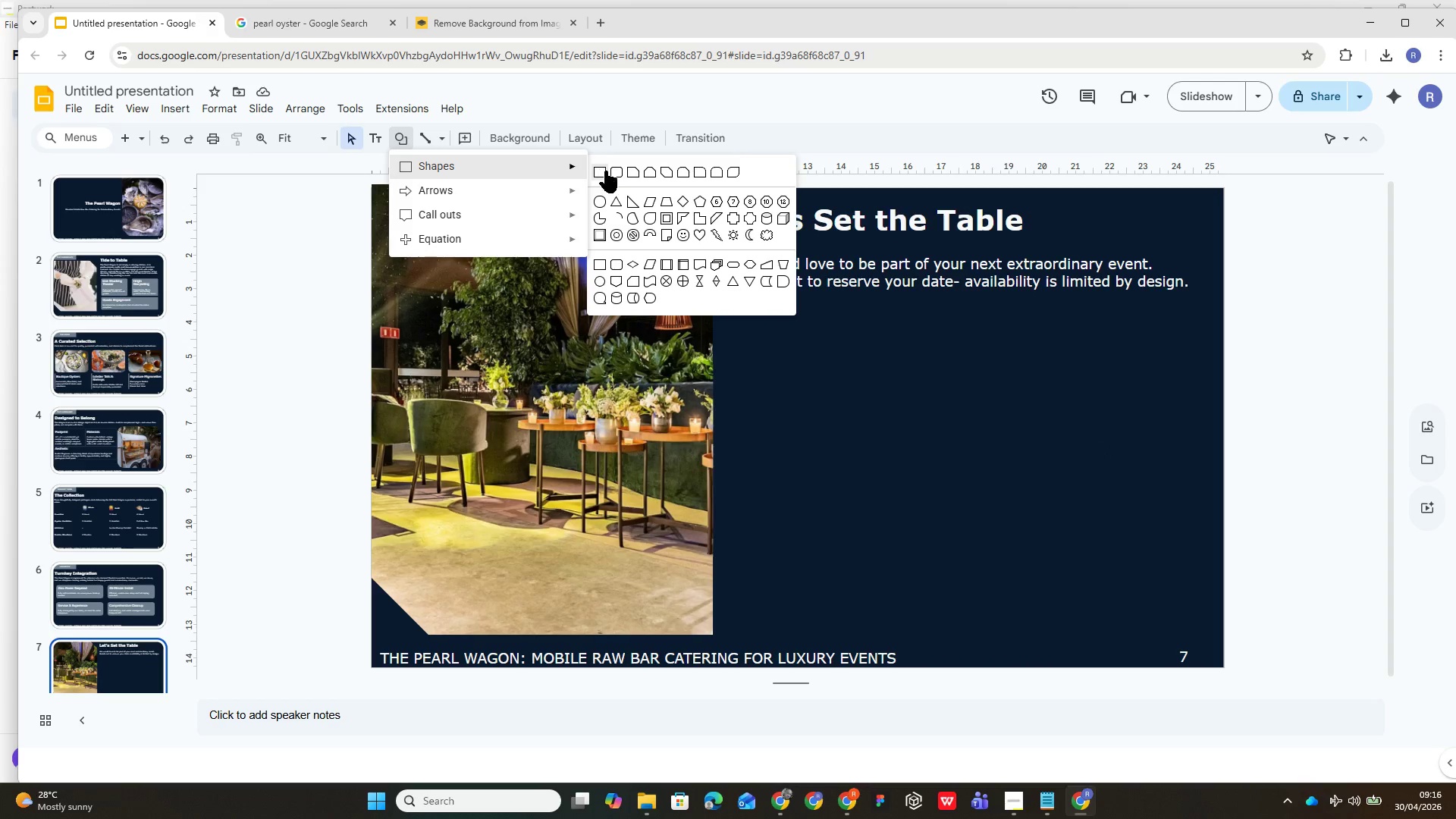 
left_click([622, 171])
 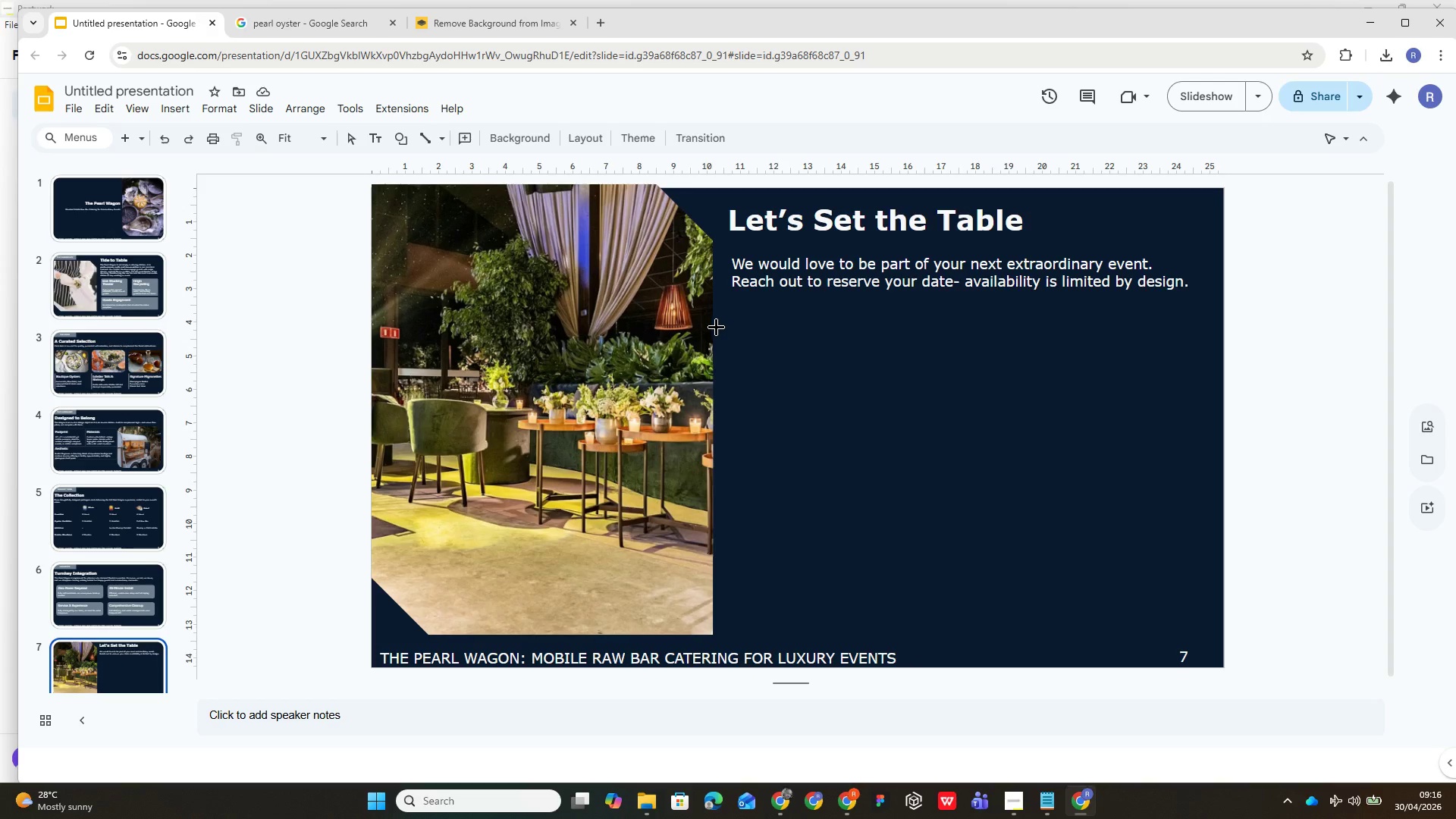 
left_click_drag(start_coordinate=[718, 316], to_coordinate=[947, 408])
 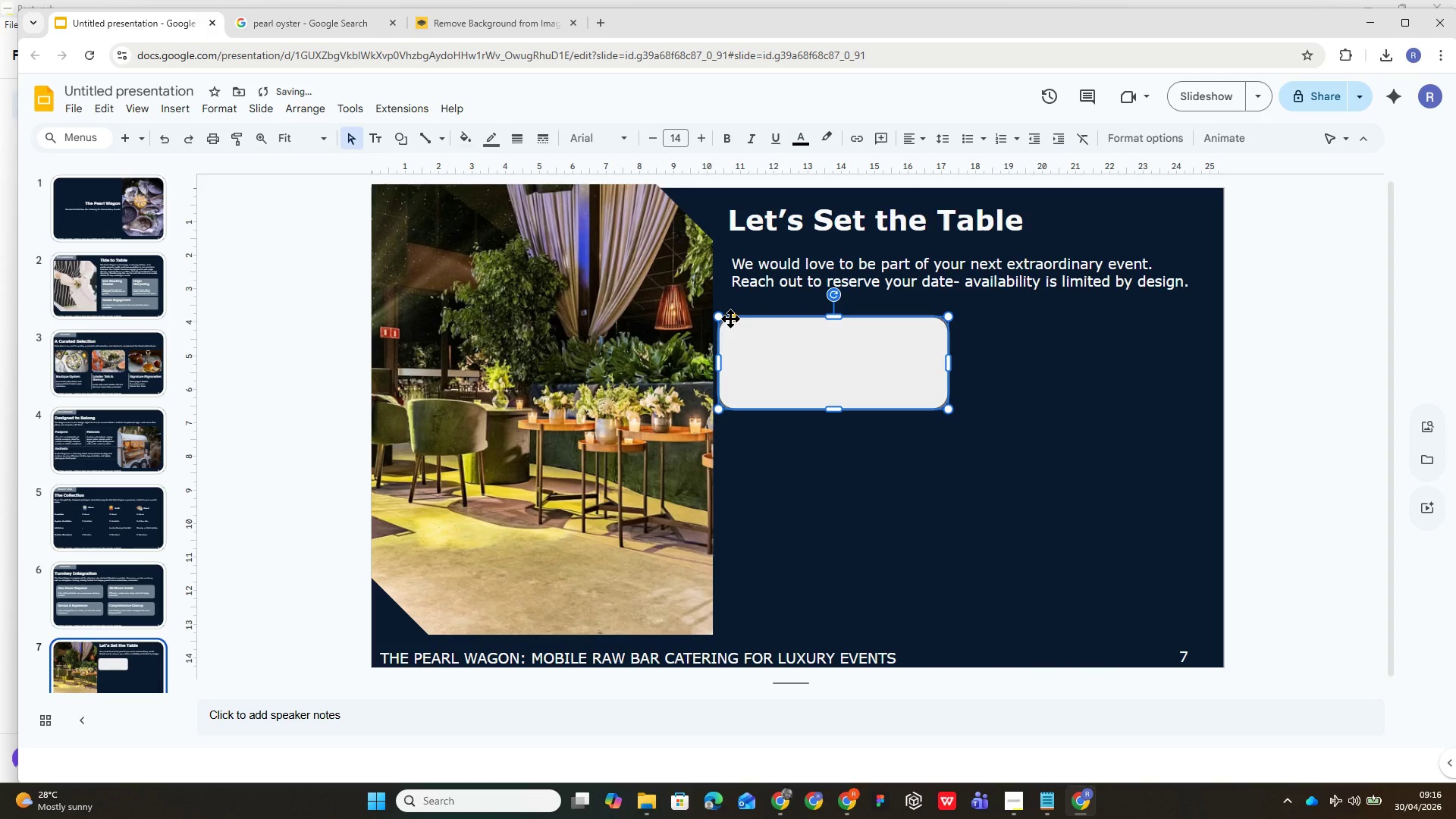 
left_click_drag(start_coordinate=[736, 318], to_coordinate=[730, 317])
 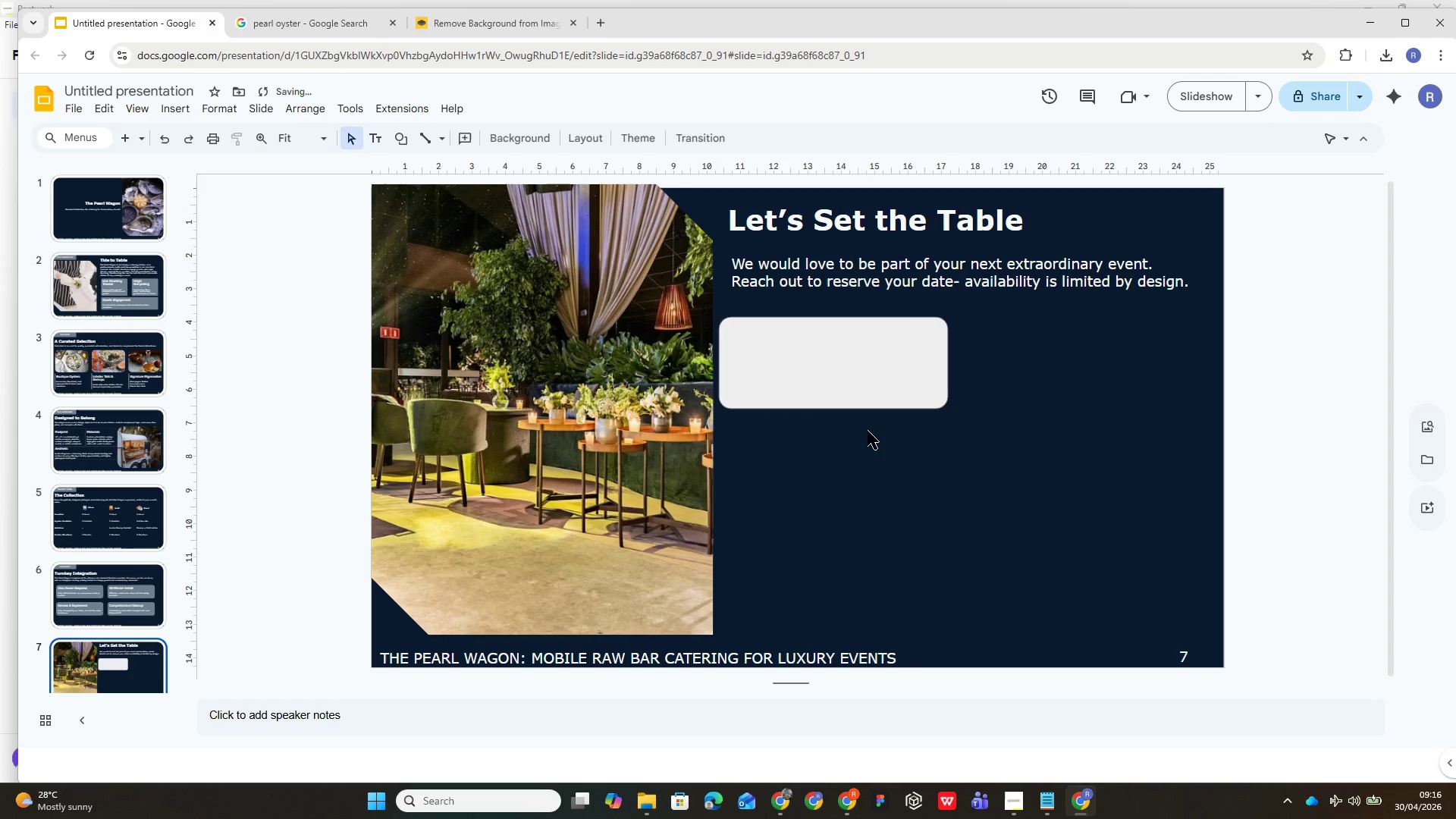 
left_click([916, 356])
 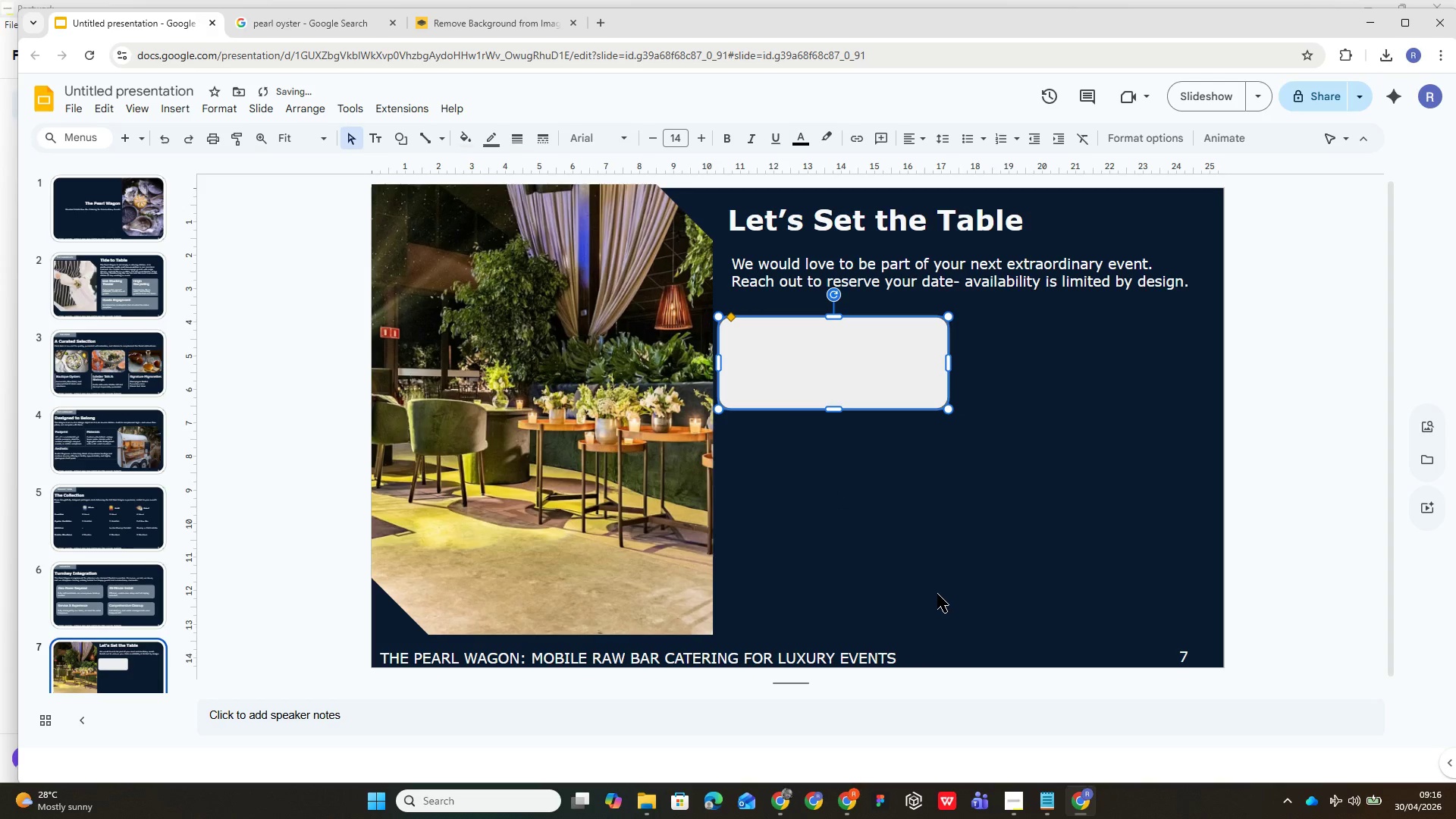 
key(Control+D)
 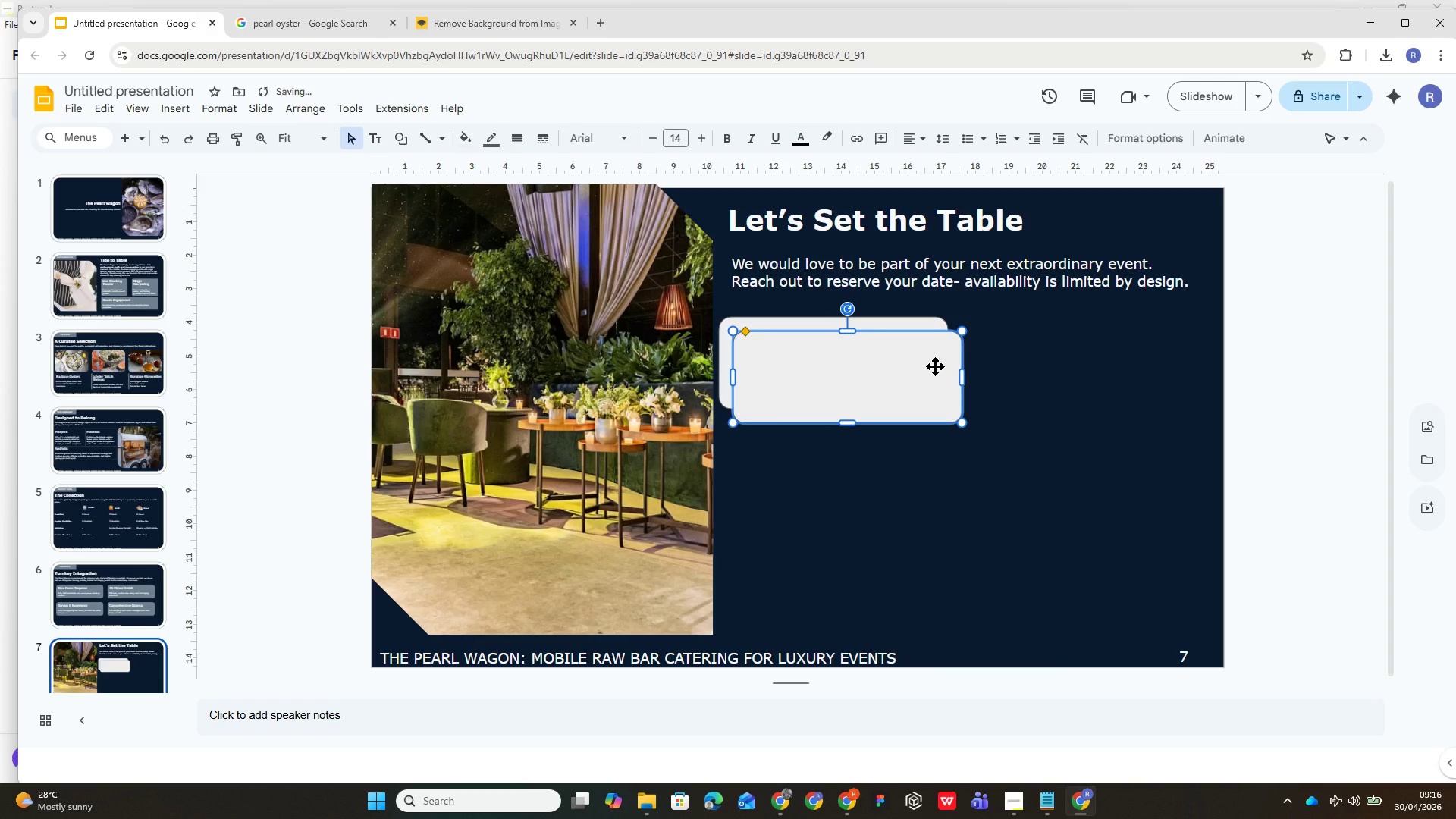 
left_click_drag(start_coordinate=[935, 366], to_coordinate=[1162, 352])
 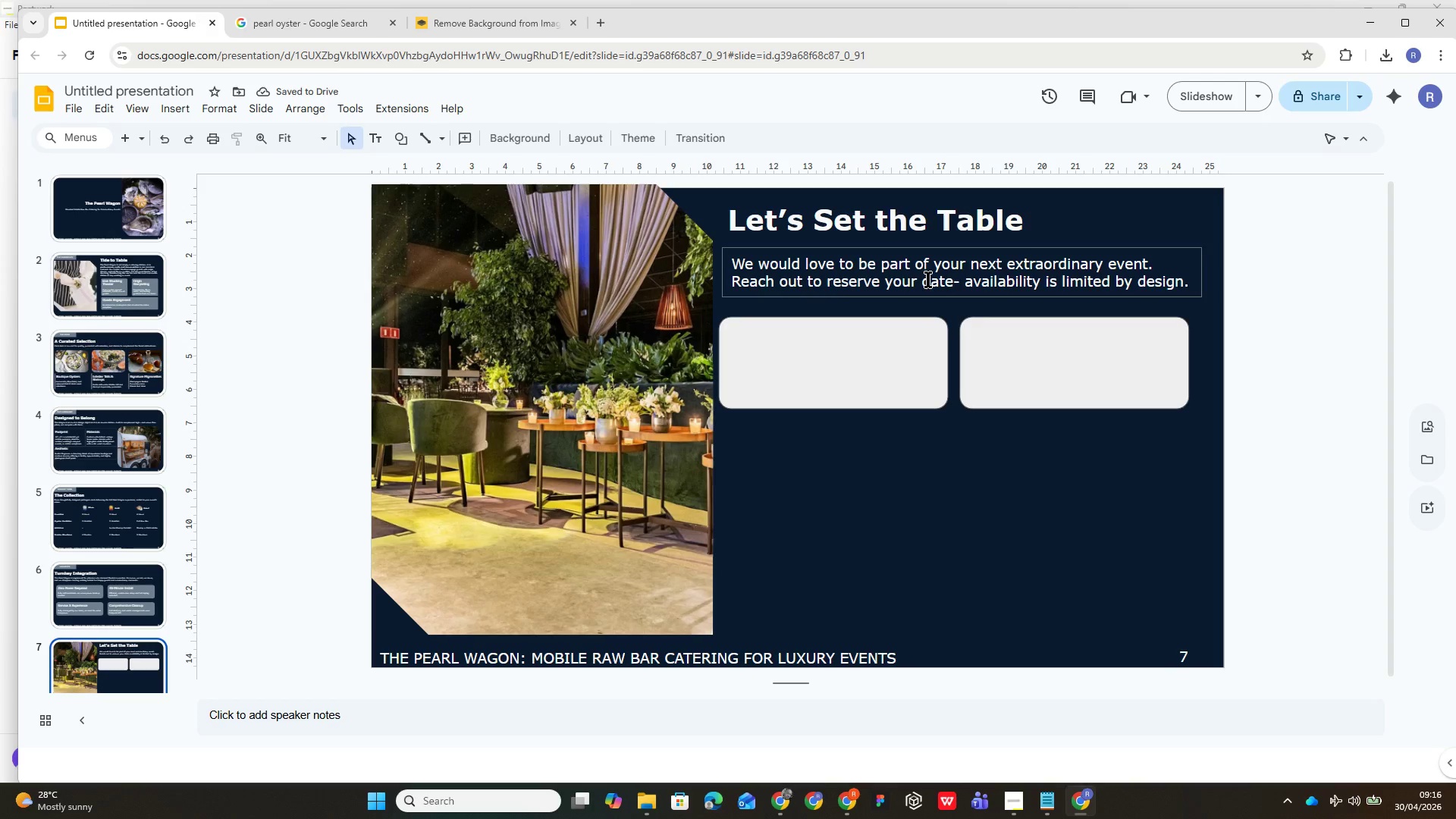 
left_click([913, 367])
 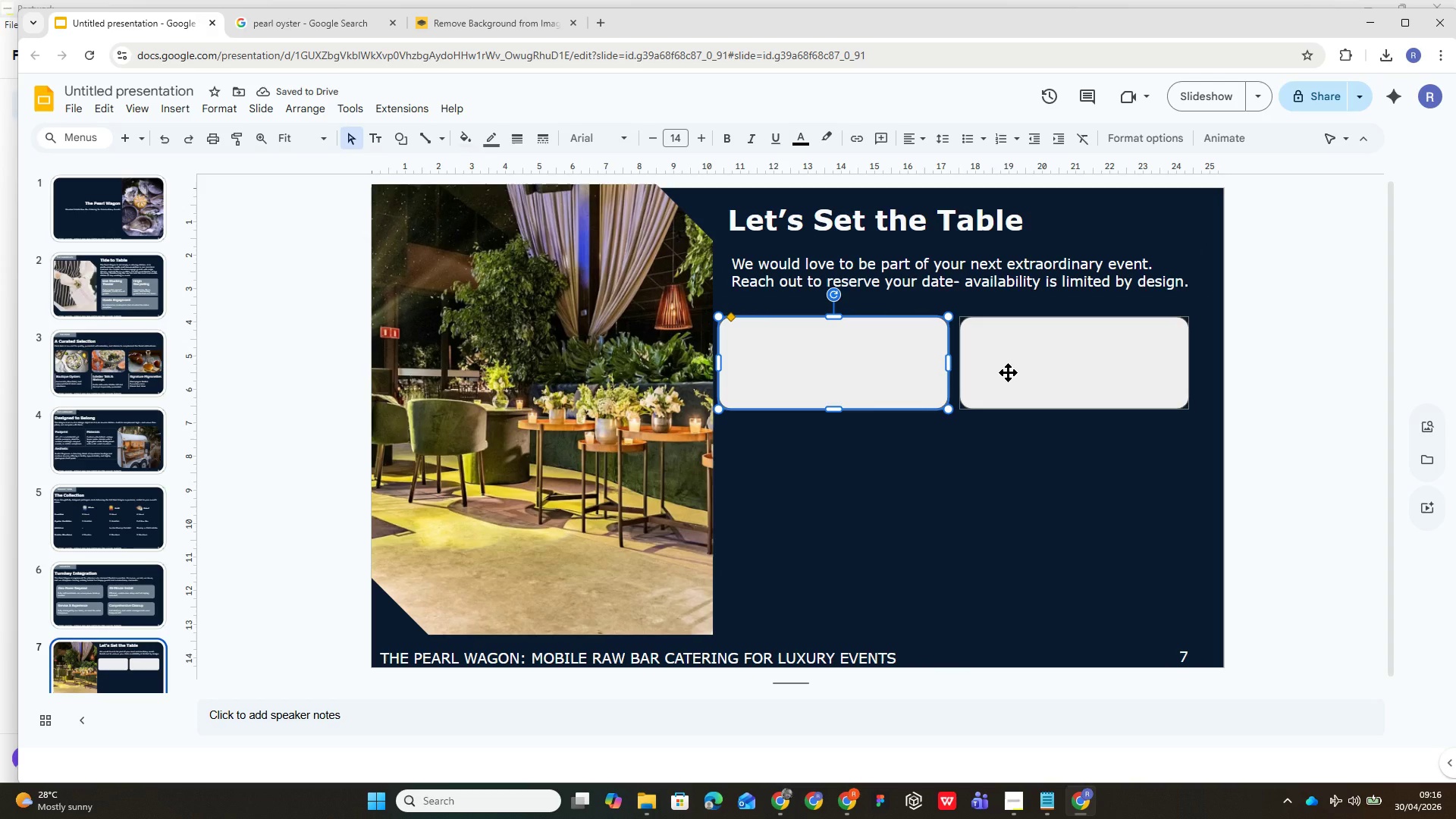 
left_click([1008, 373])
 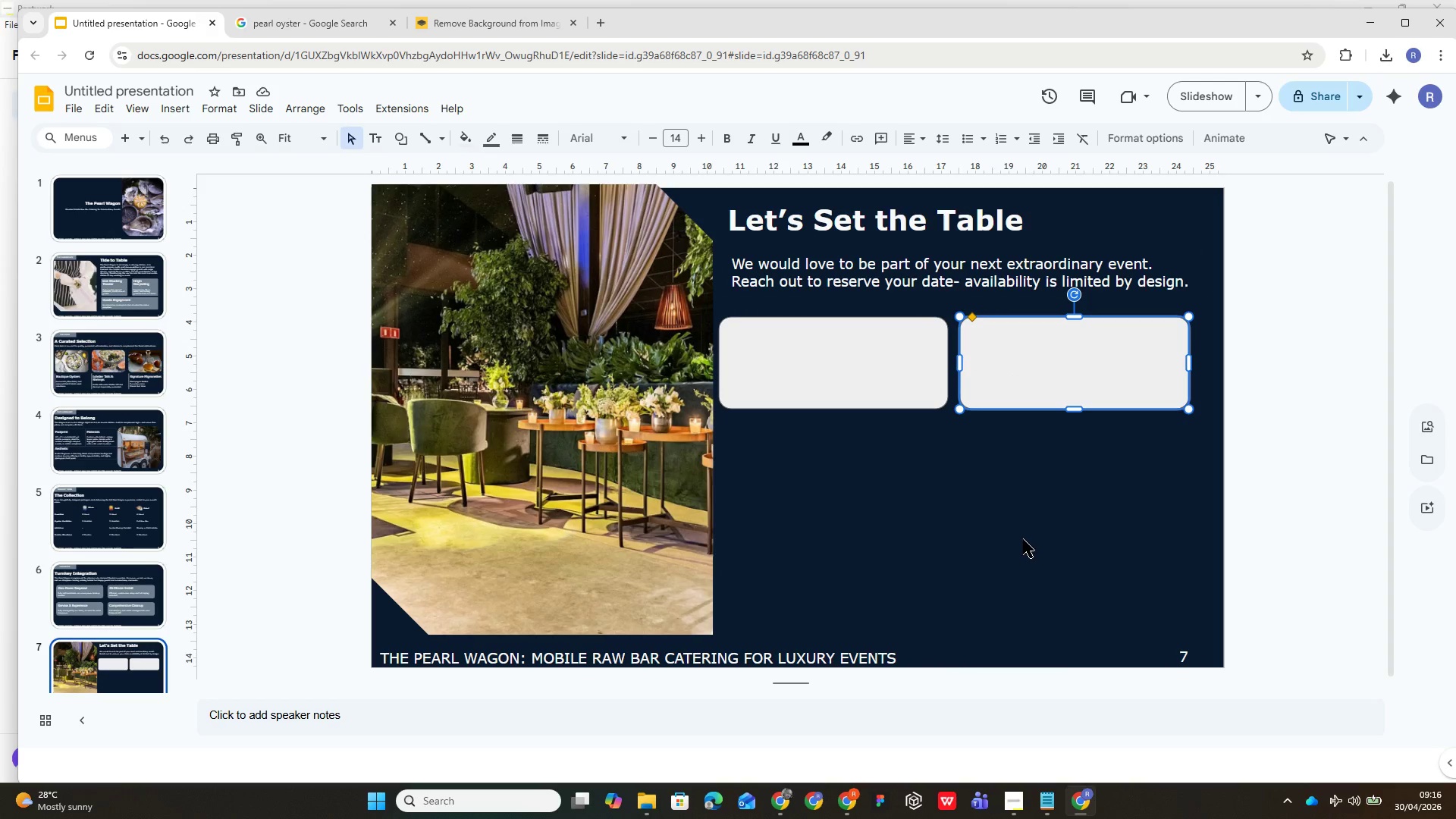 
key(Control+D)
 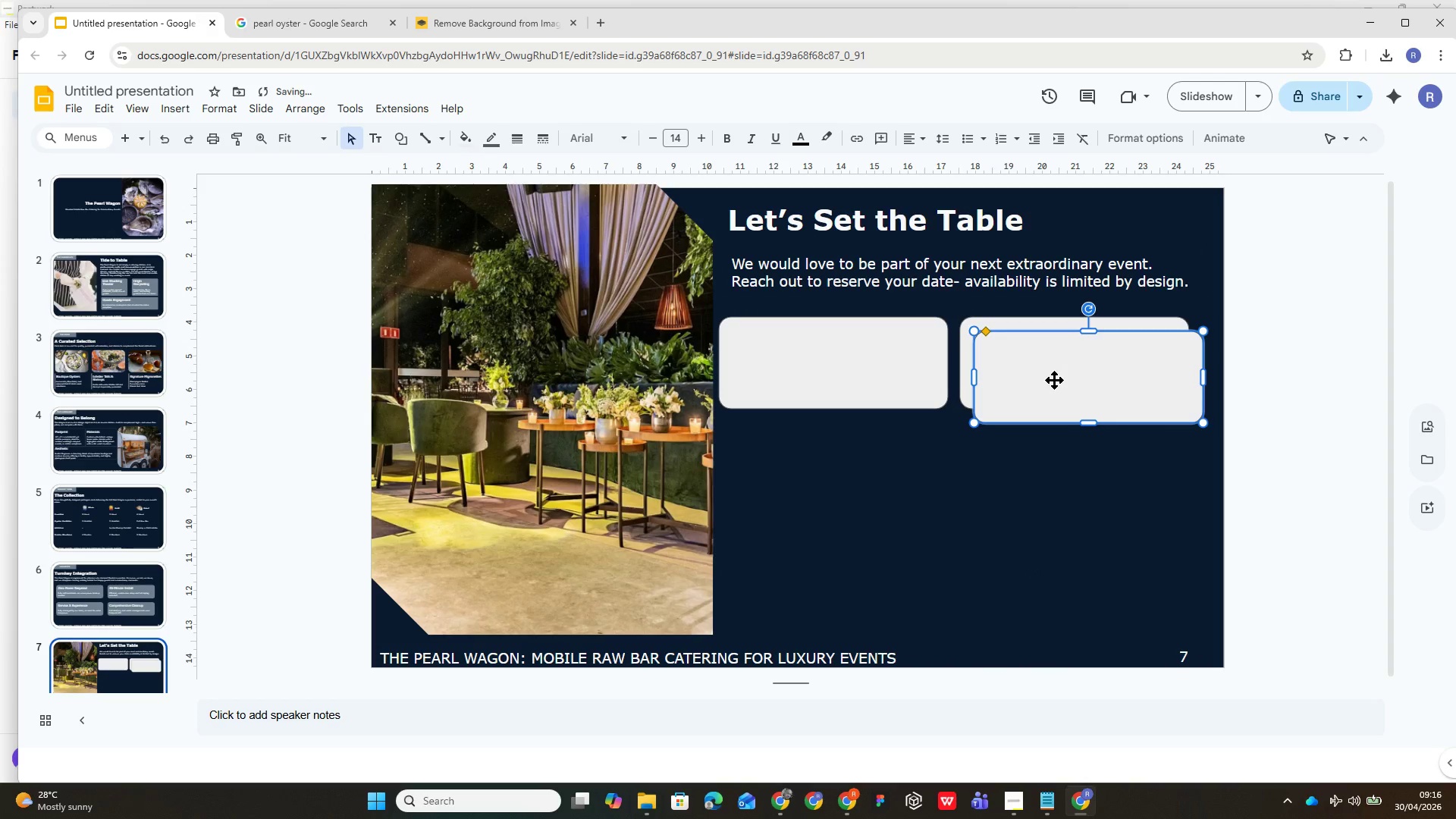 
left_click_drag(start_coordinate=[1054, 379], to_coordinate=[804, 469])
 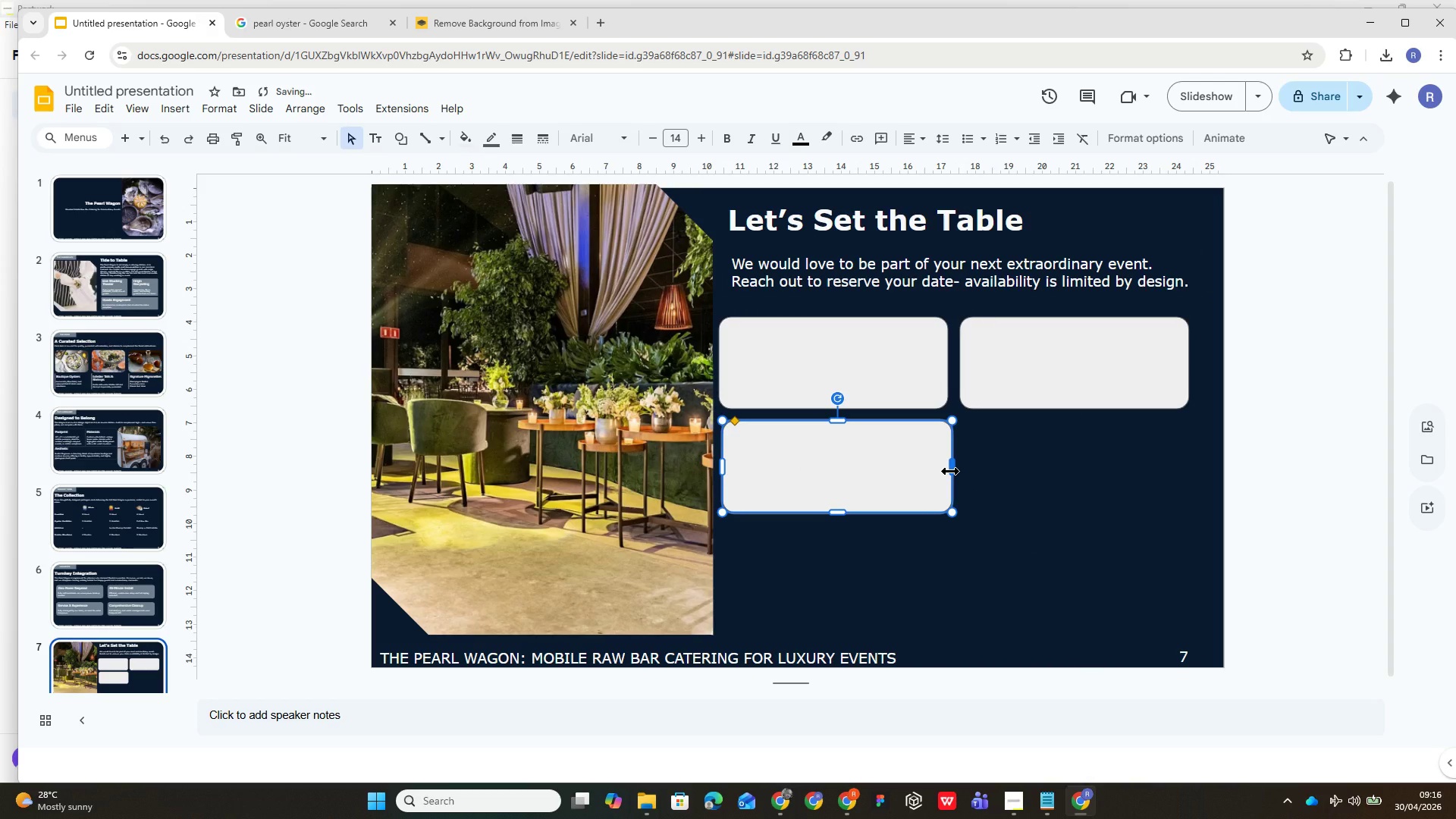 
left_click_drag(start_coordinate=[949, 471], to_coordinate=[1190, 453])
 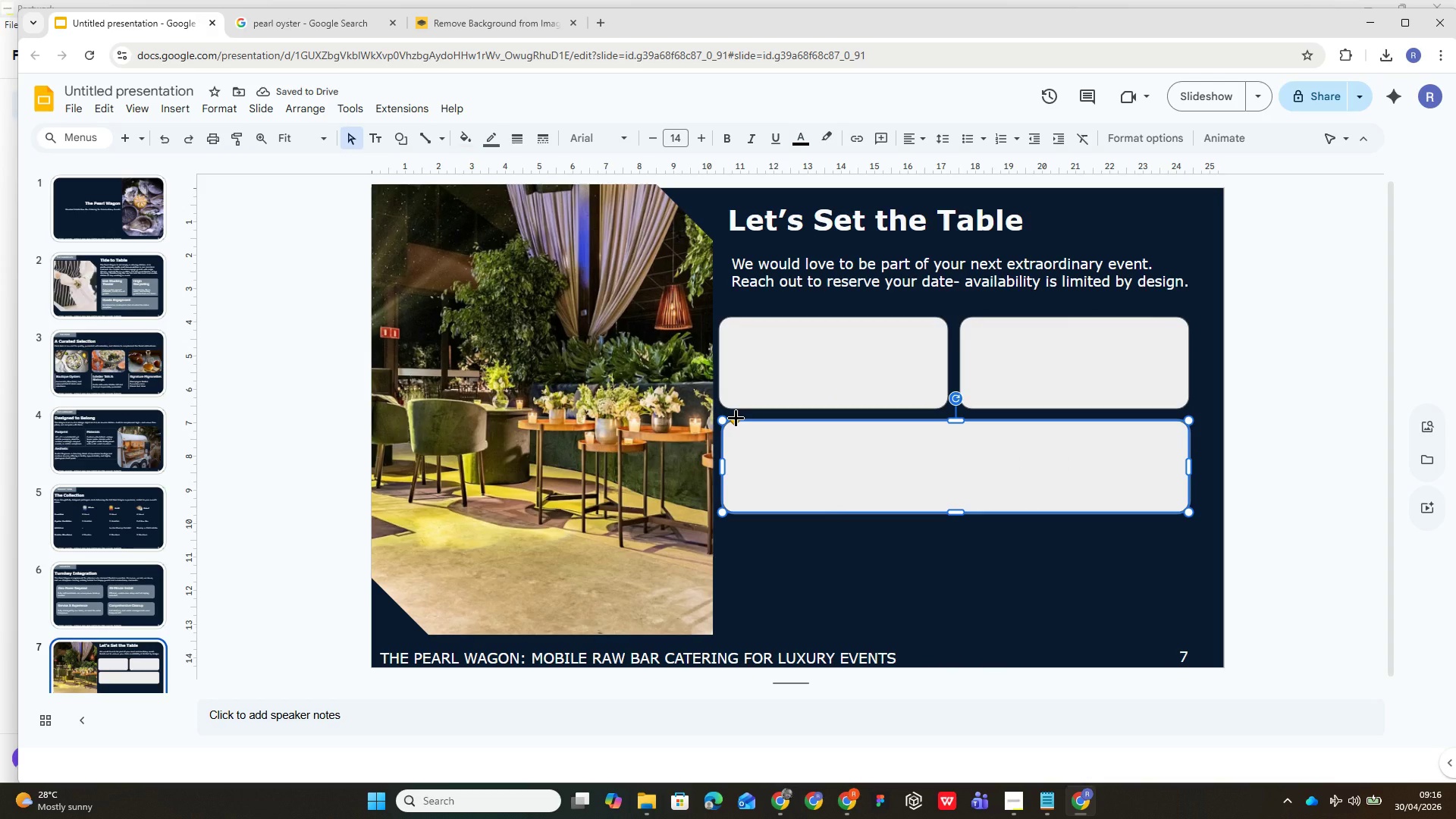 
wait(6.64)
 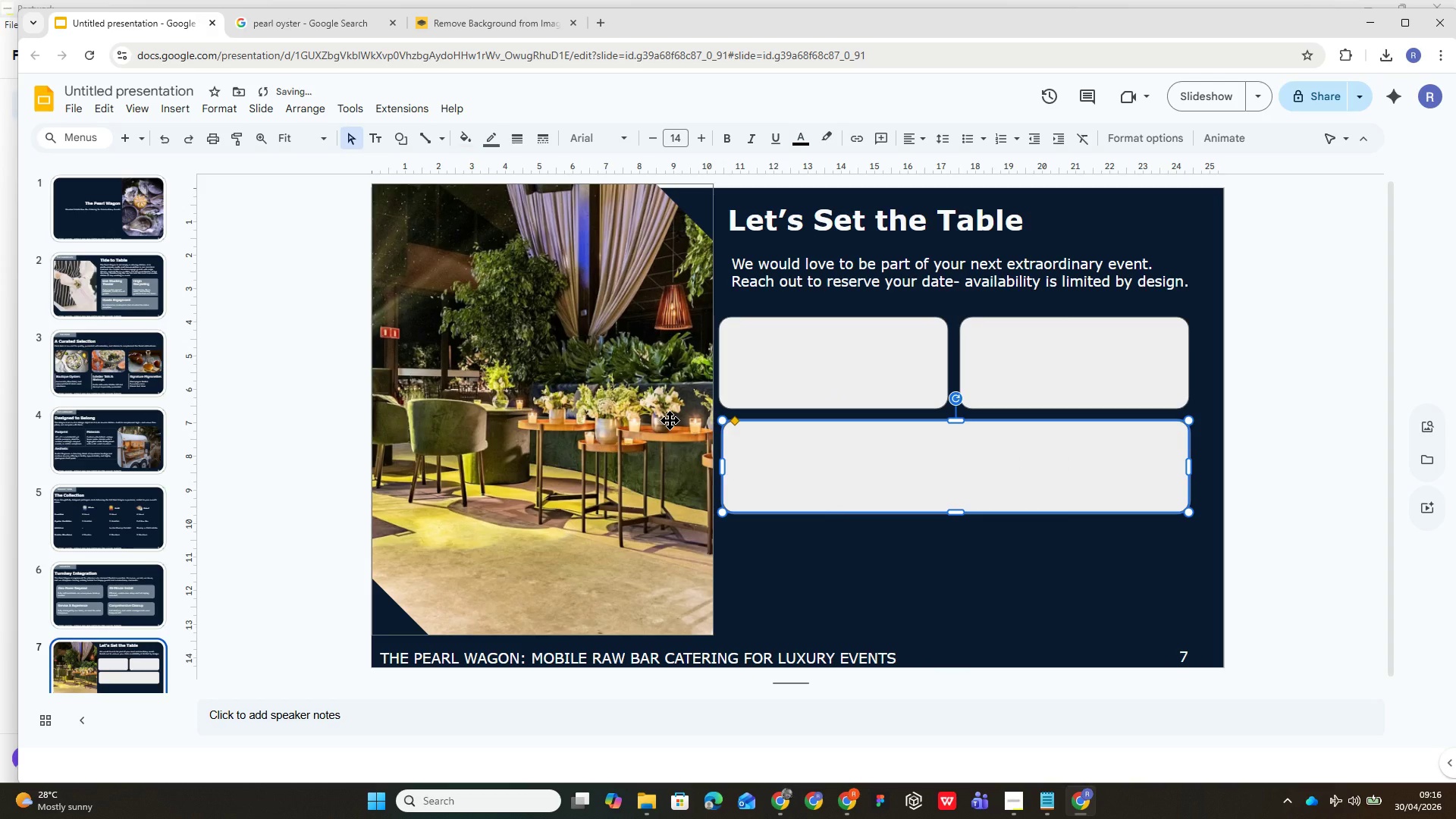 
left_click([875, 539])
 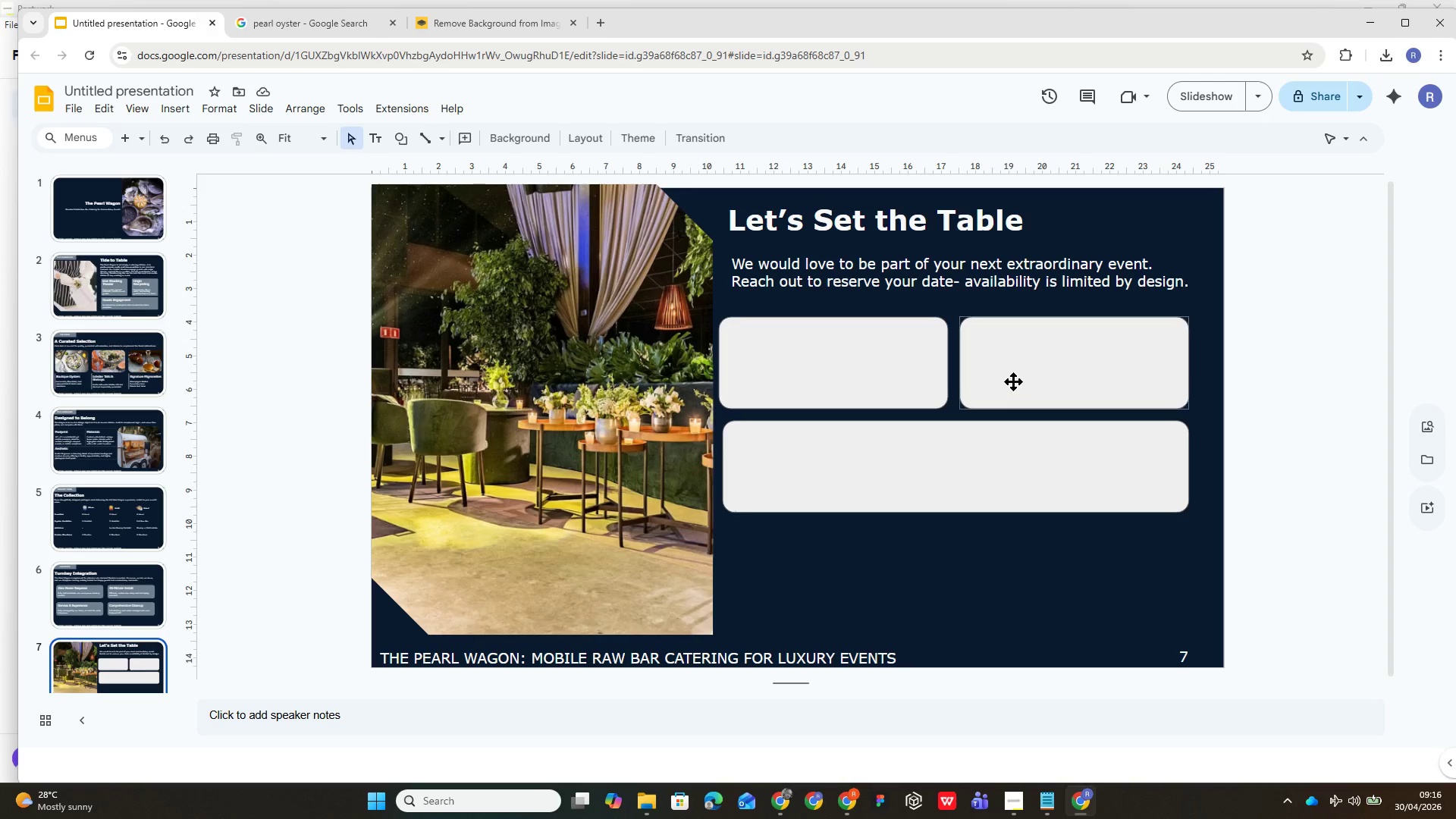 
left_click([1015, 380])
 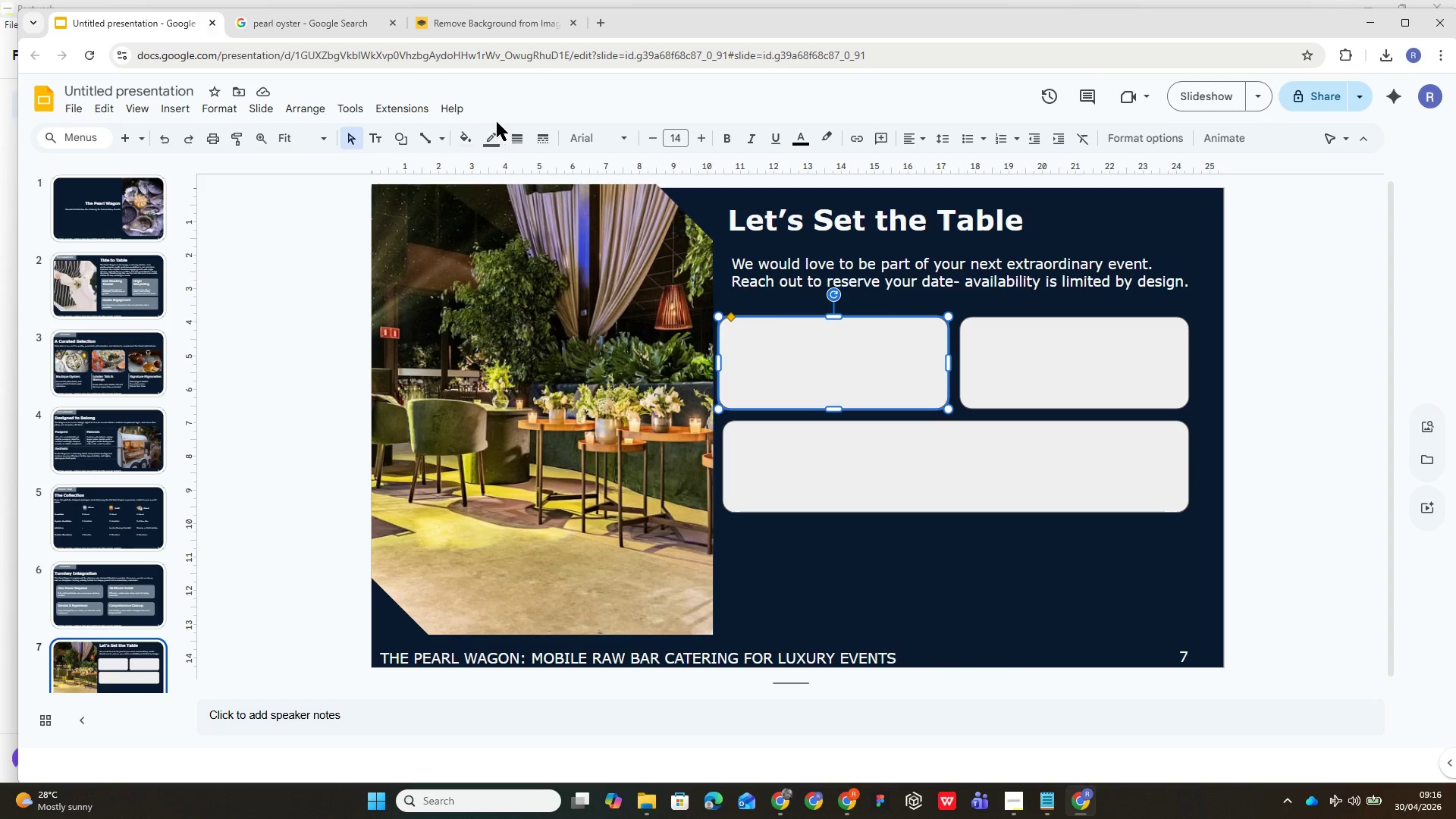 
left_click([492, 144])
 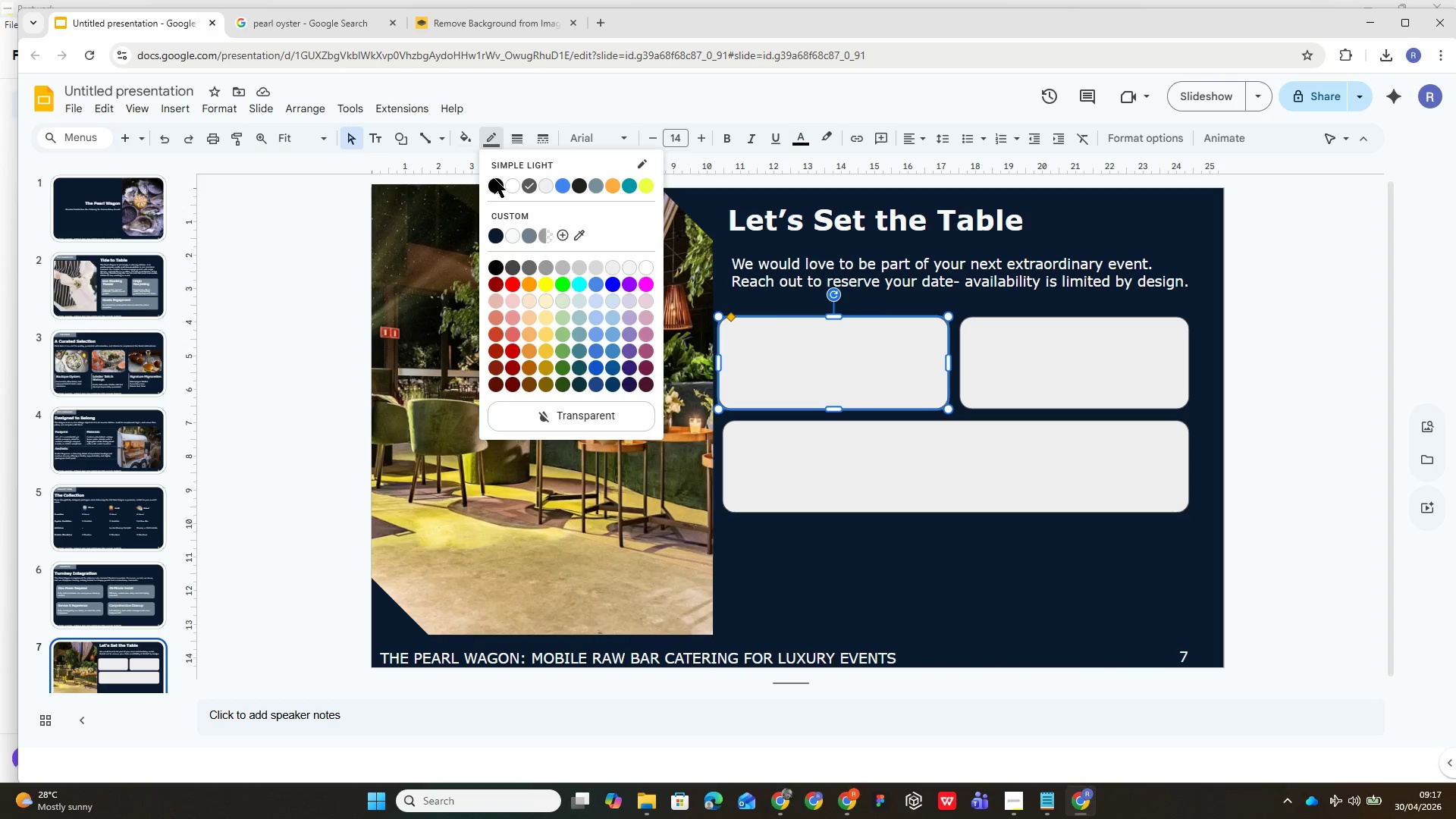 
left_click([527, 240])
 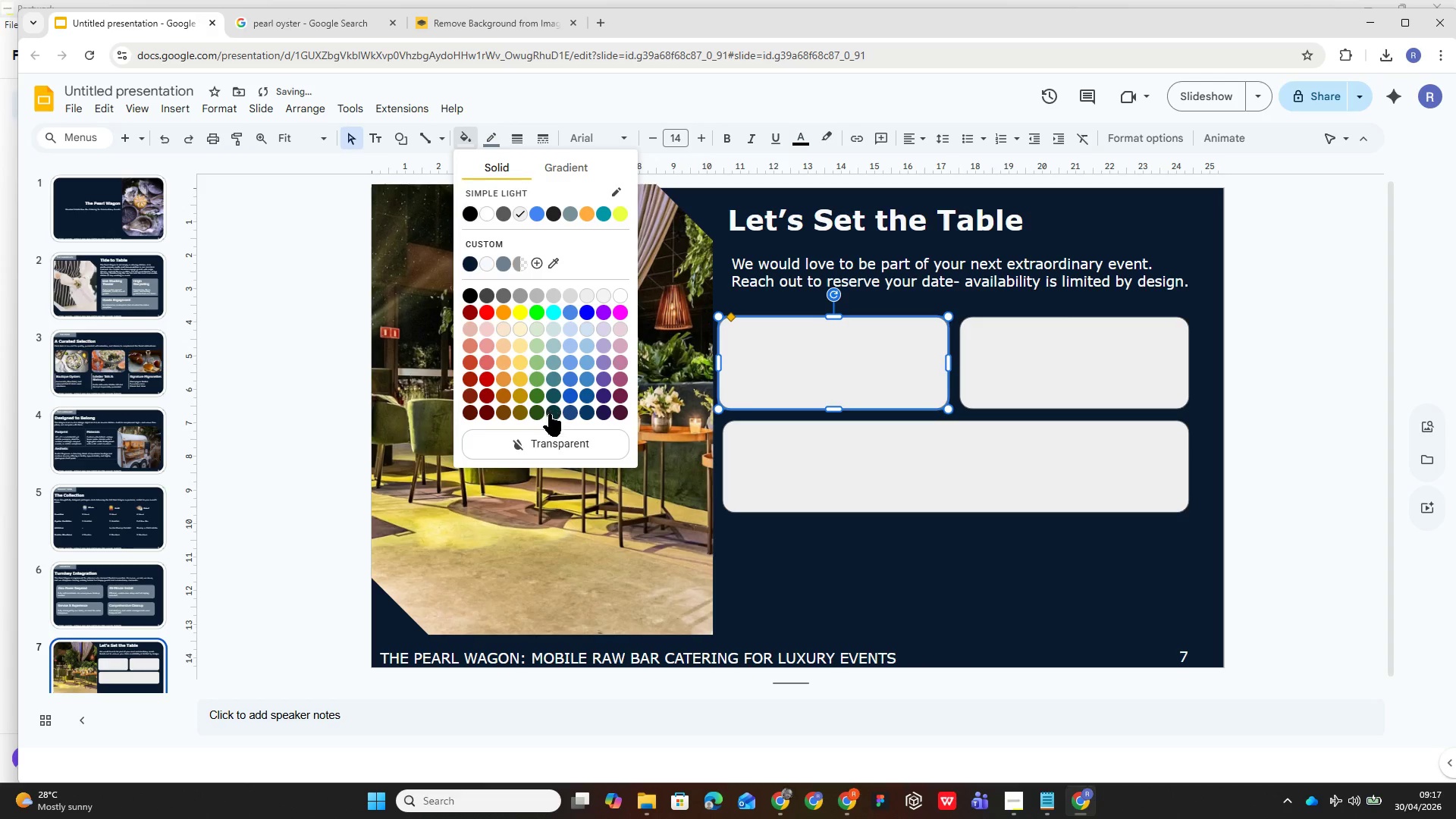 
left_click([557, 449])